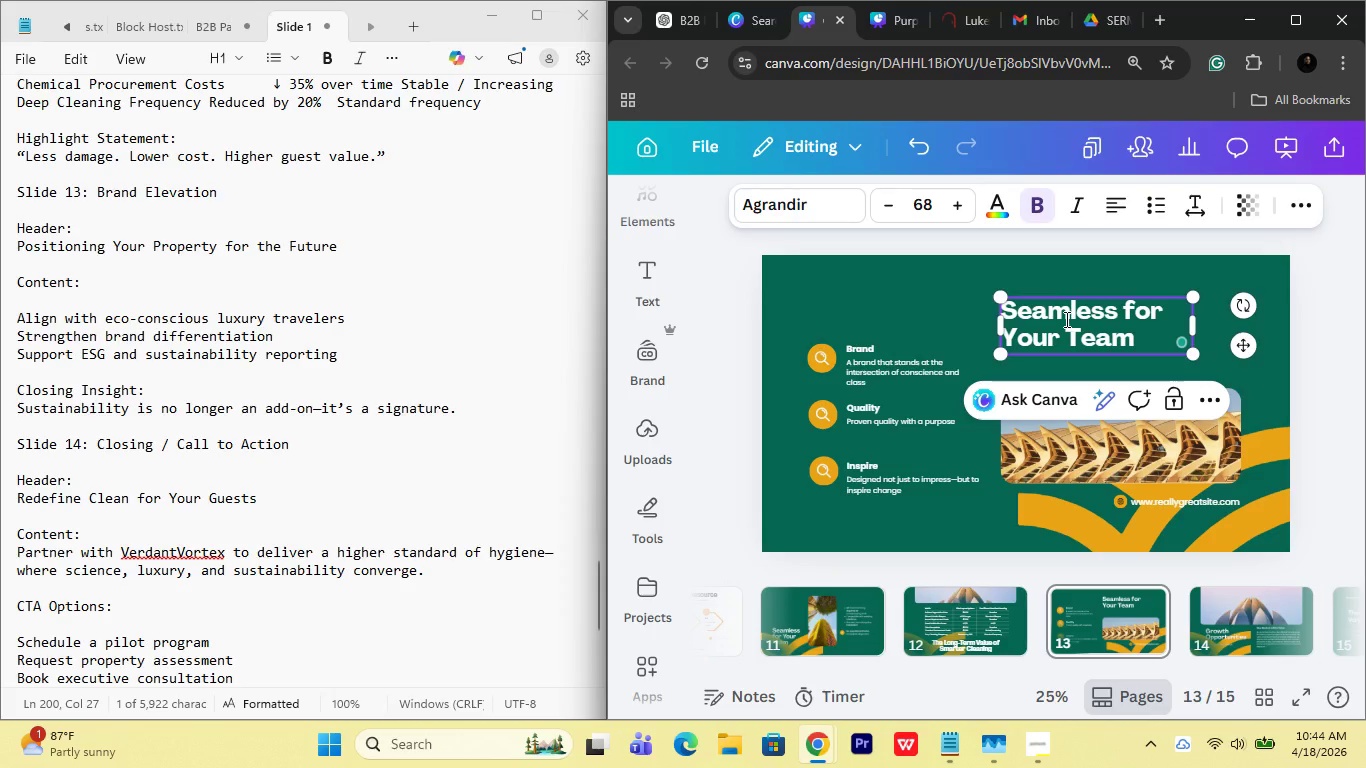 
wait(36.61)
 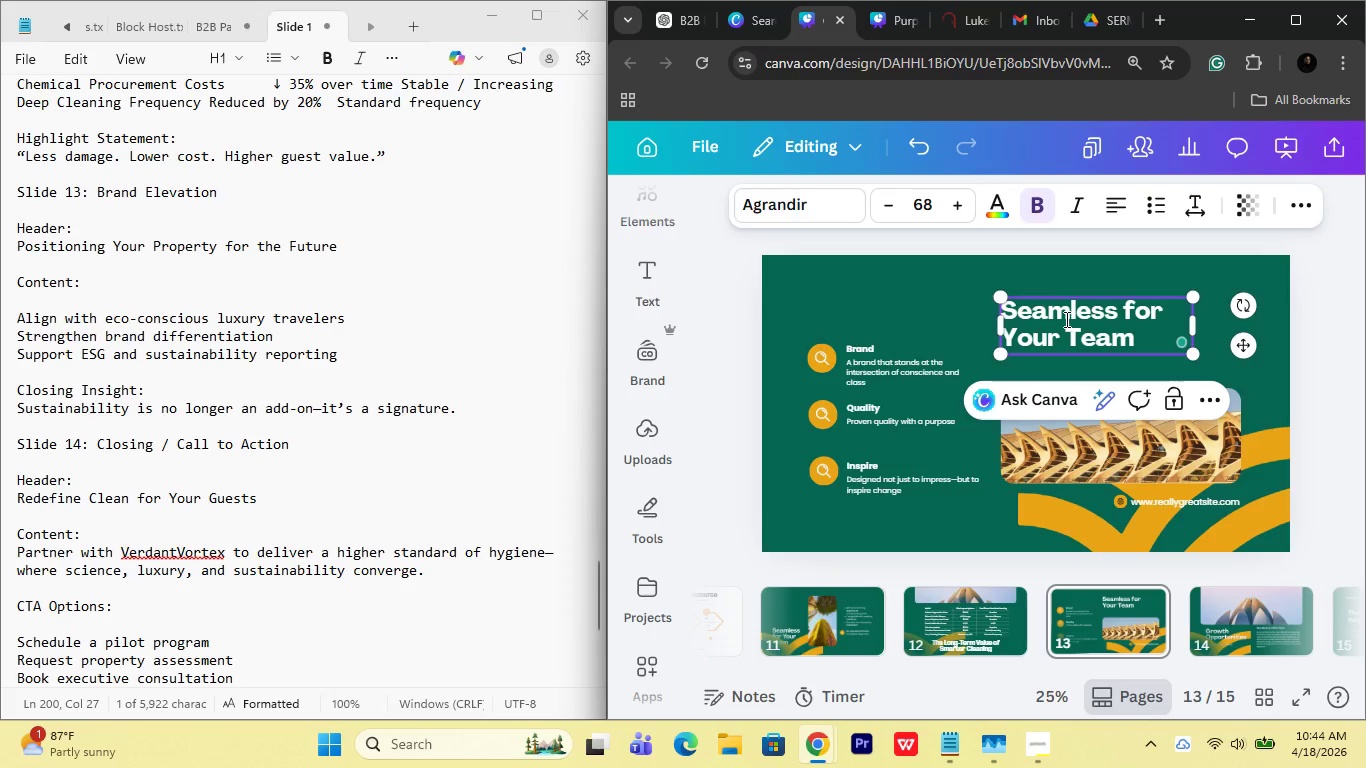 
left_click([1114, 335])
 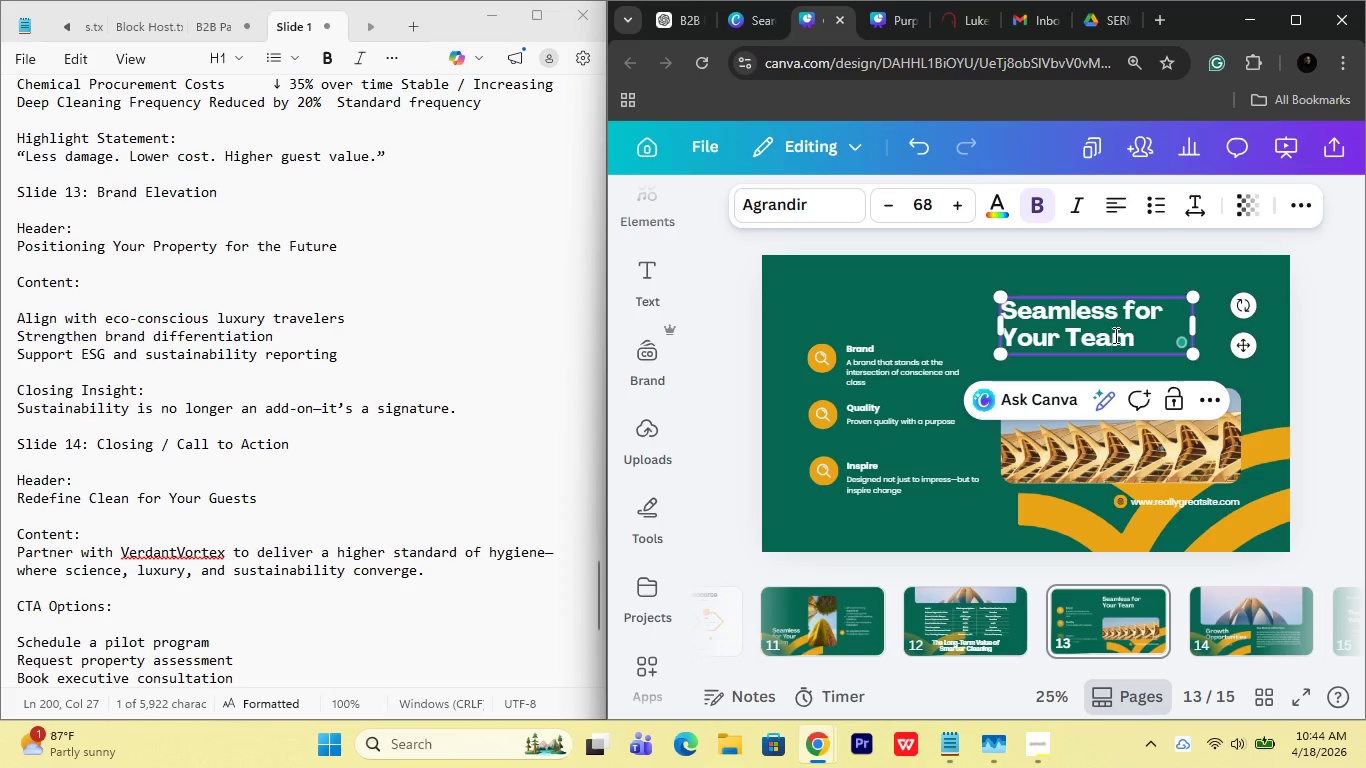 
key(Control+ControlLeft)
 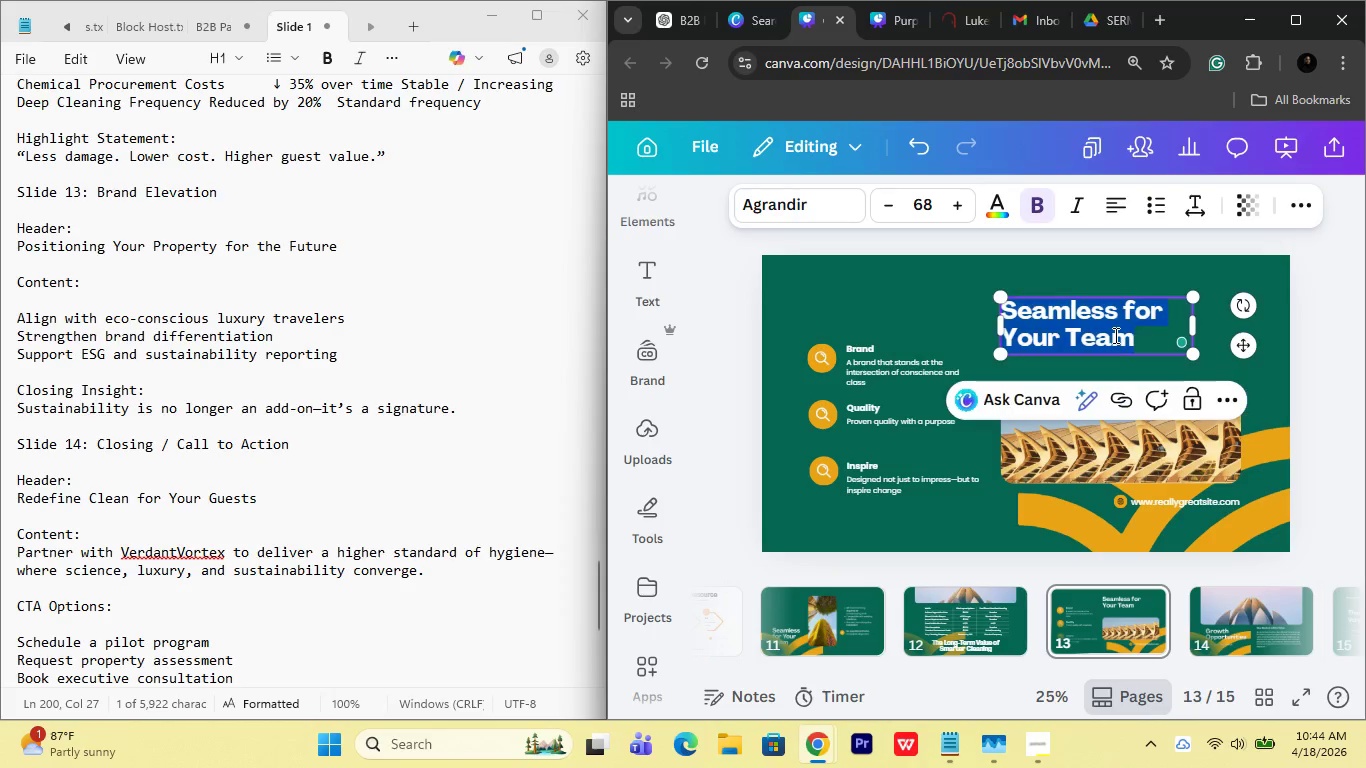 
key(Control+A)
 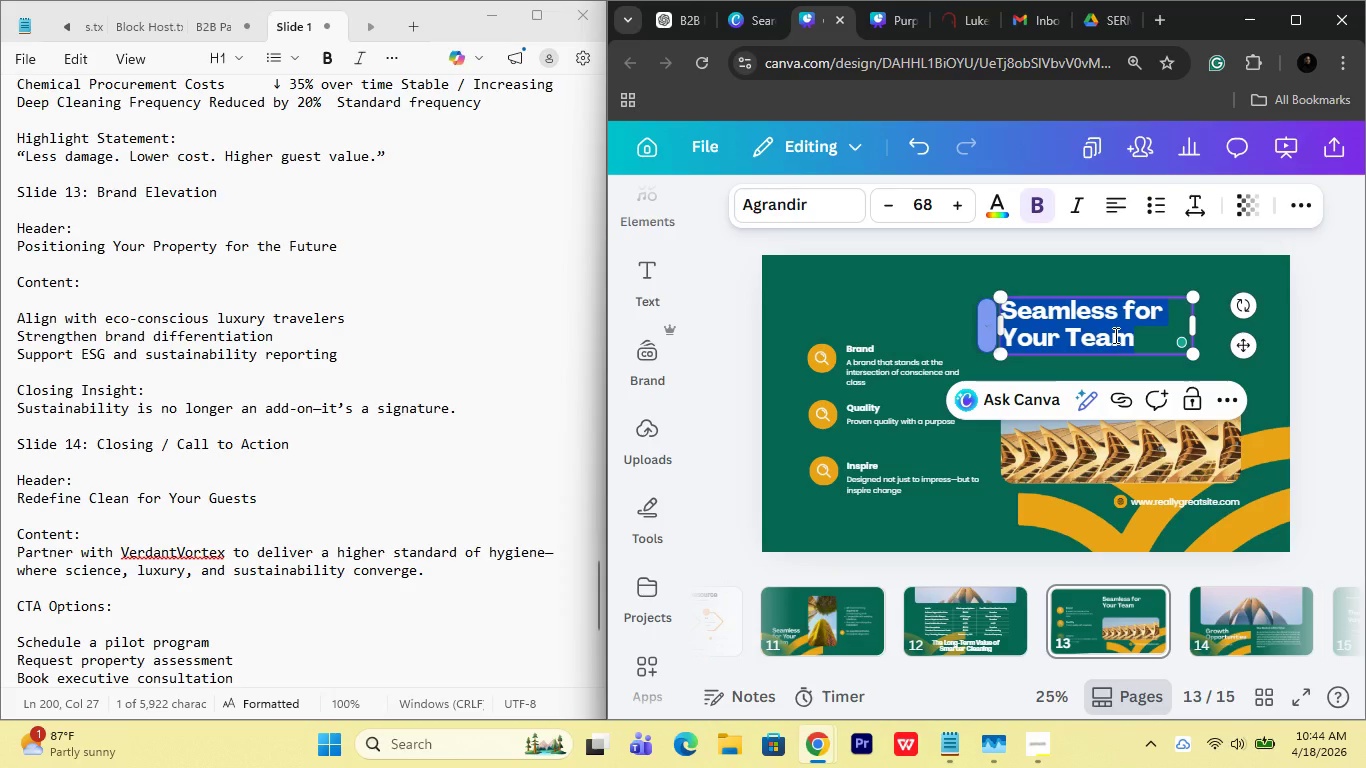 
type(Positn)
key(Backspace)
type(oning Your Peo)
key(Backspace)
key(Backspace)
type(roperty forthe Future)
 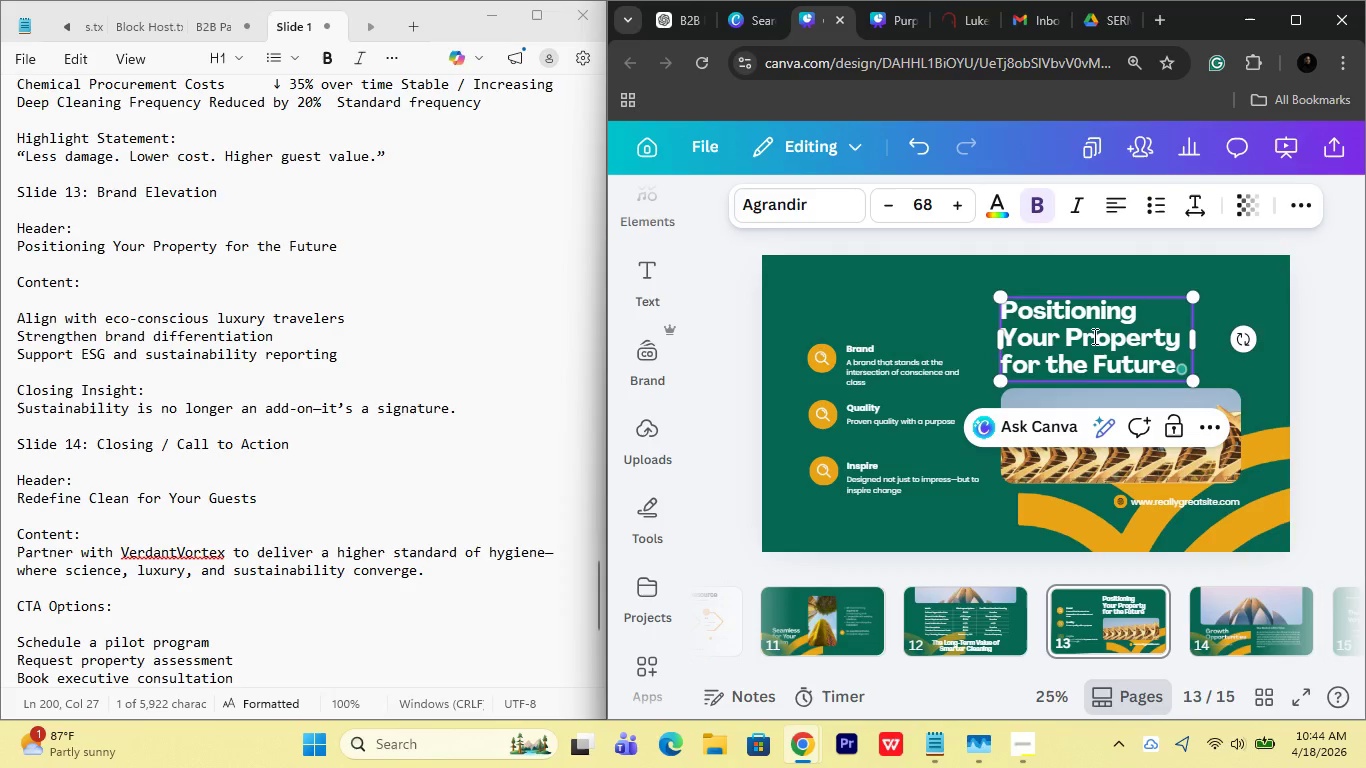 
left_click([1251, 377])
 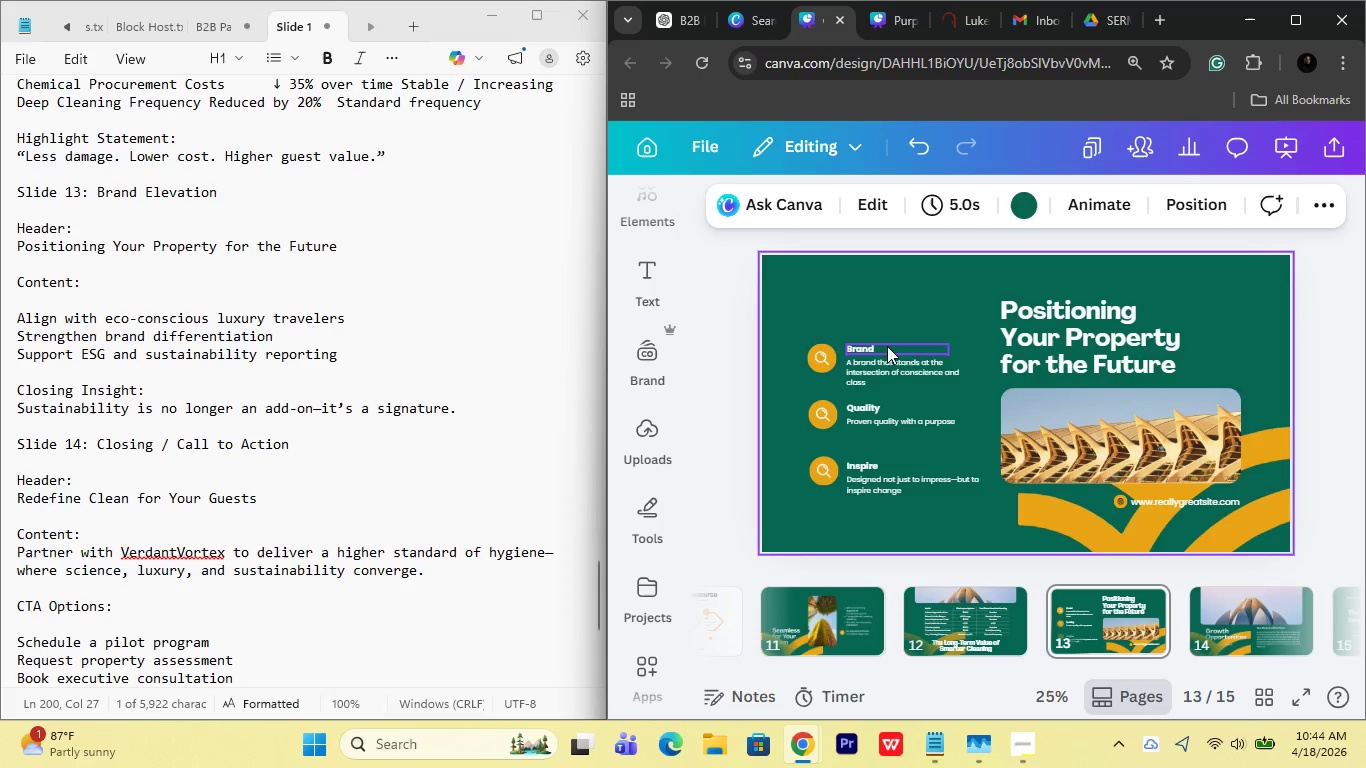 
double_click([887, 346])
 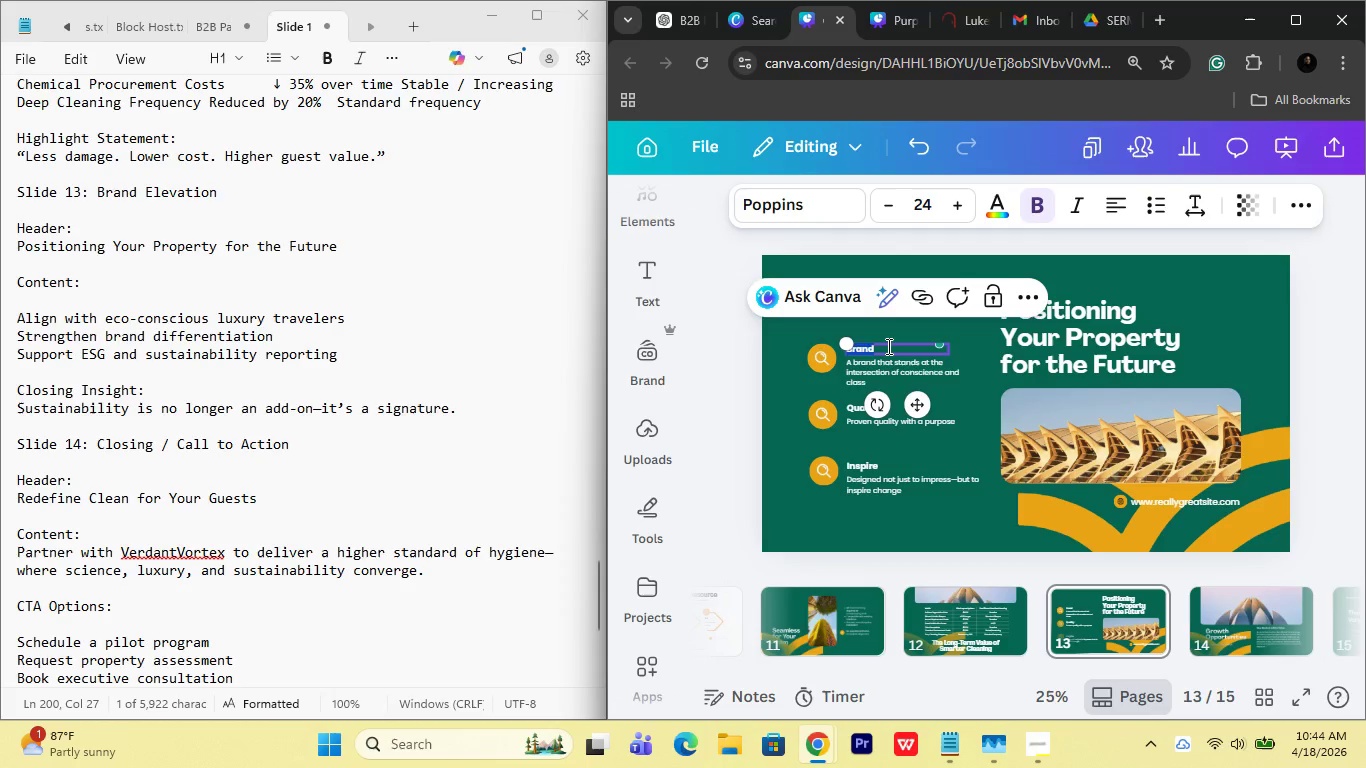 
type(01)
 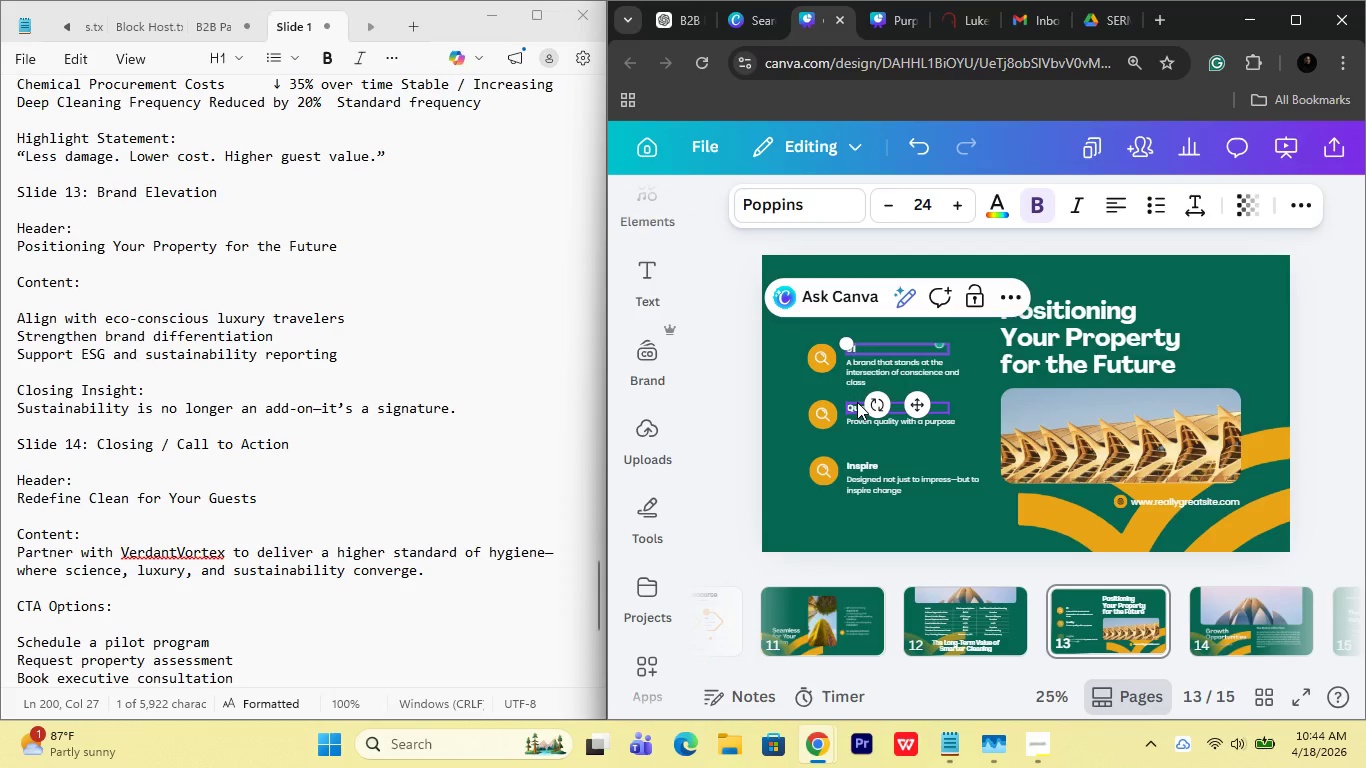 
double_click([857, 402])
 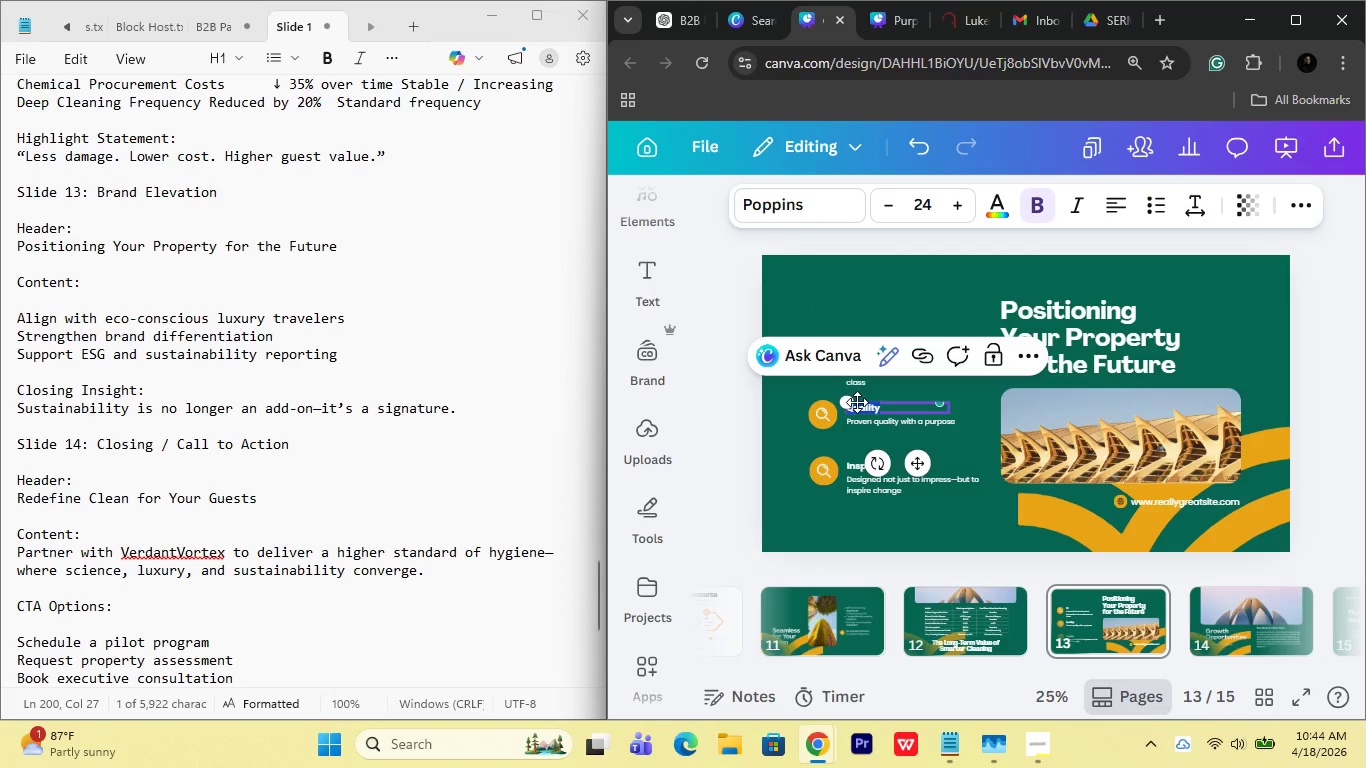 
type(02)
 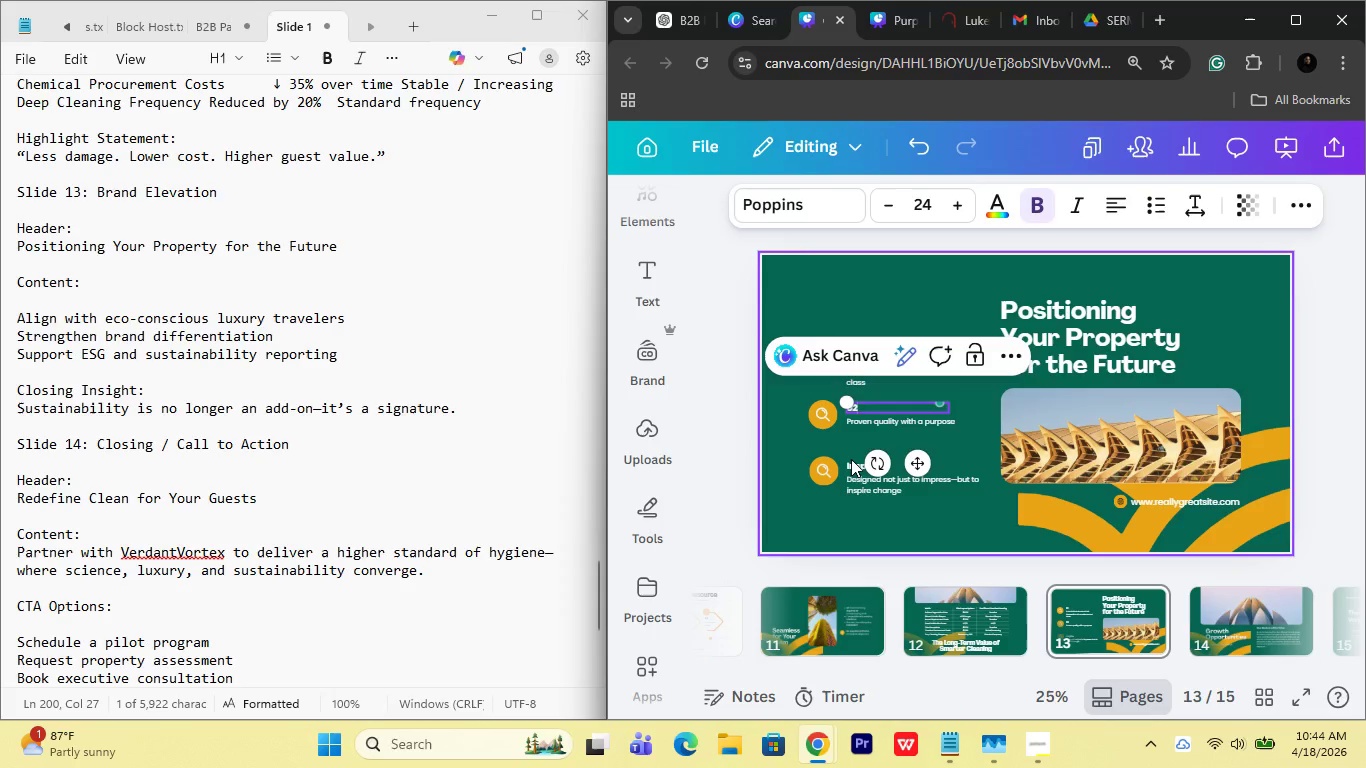 
double_click([851, 459])
 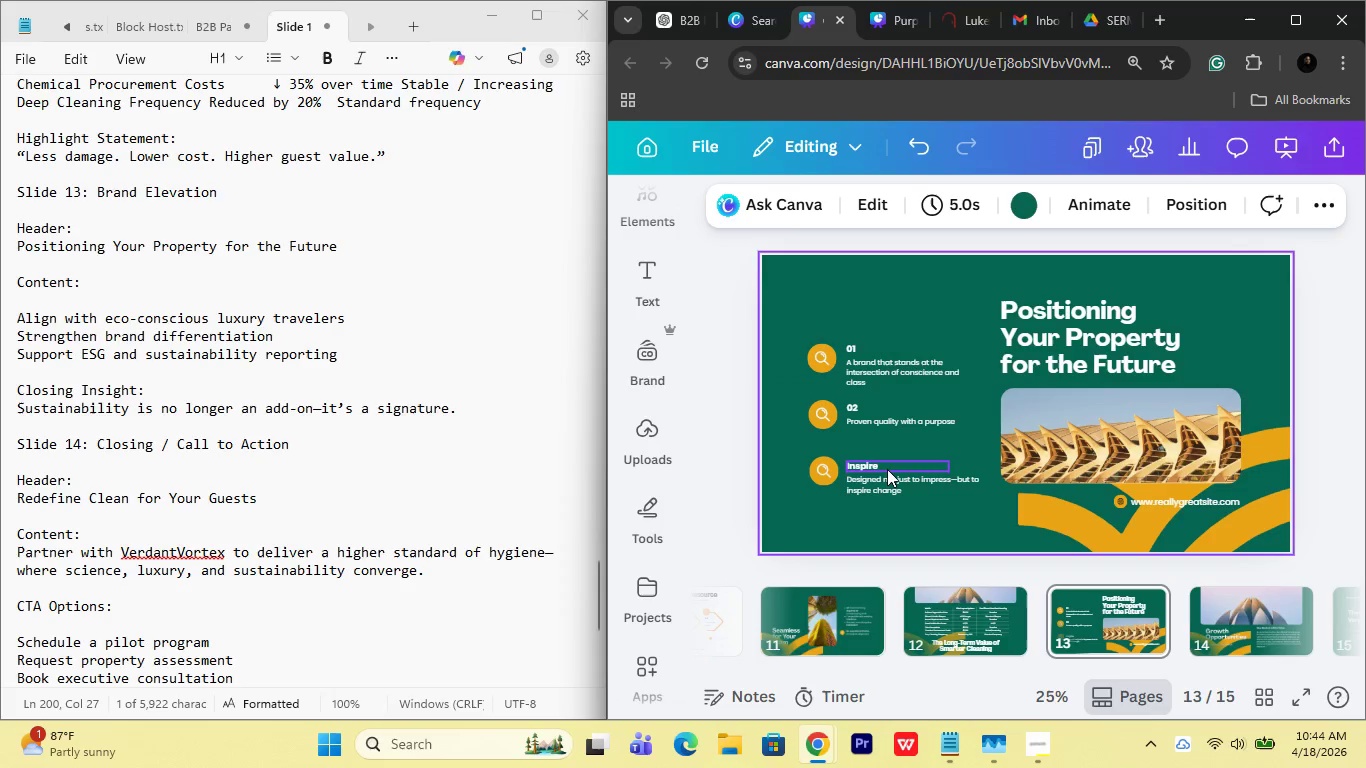 
double_click([884, 465])
 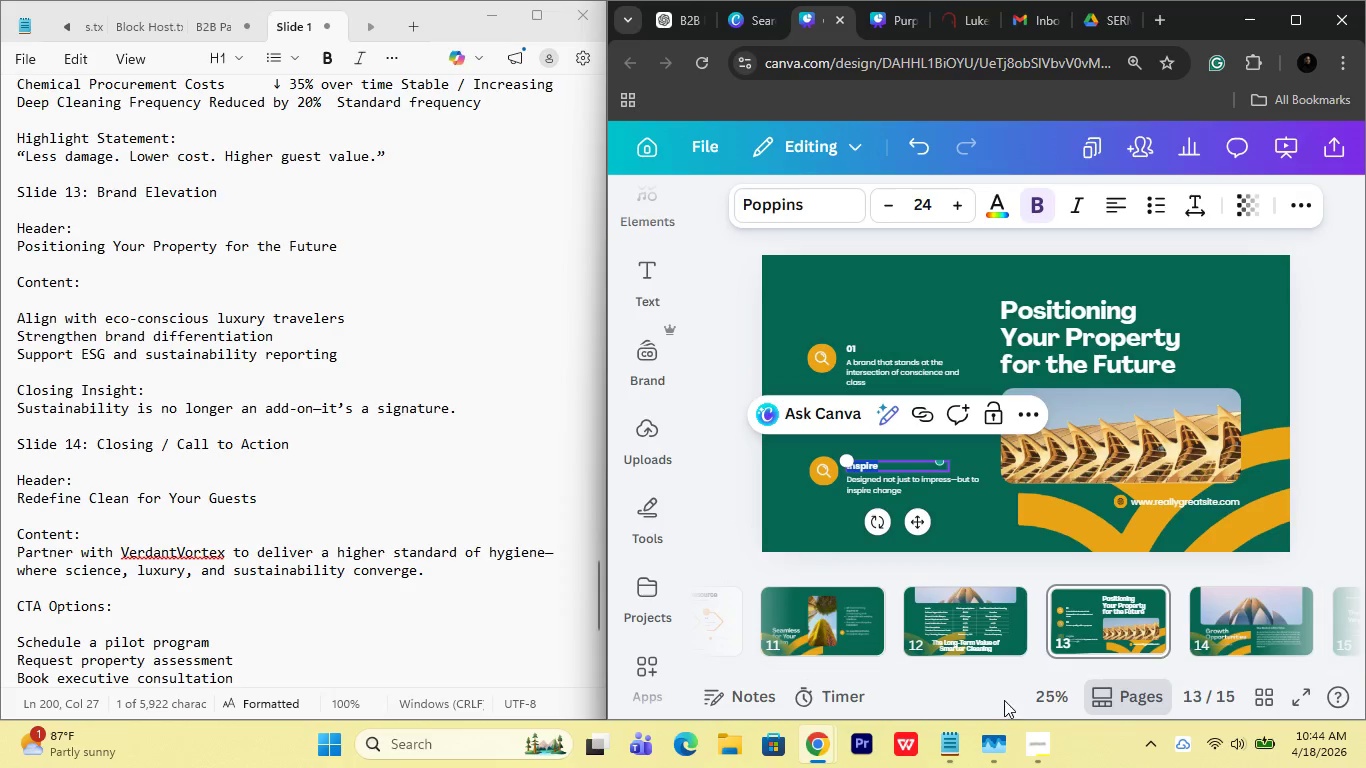 
scroll: coordinate [1006, 615], scroll_direction: up, amount: 1.0
 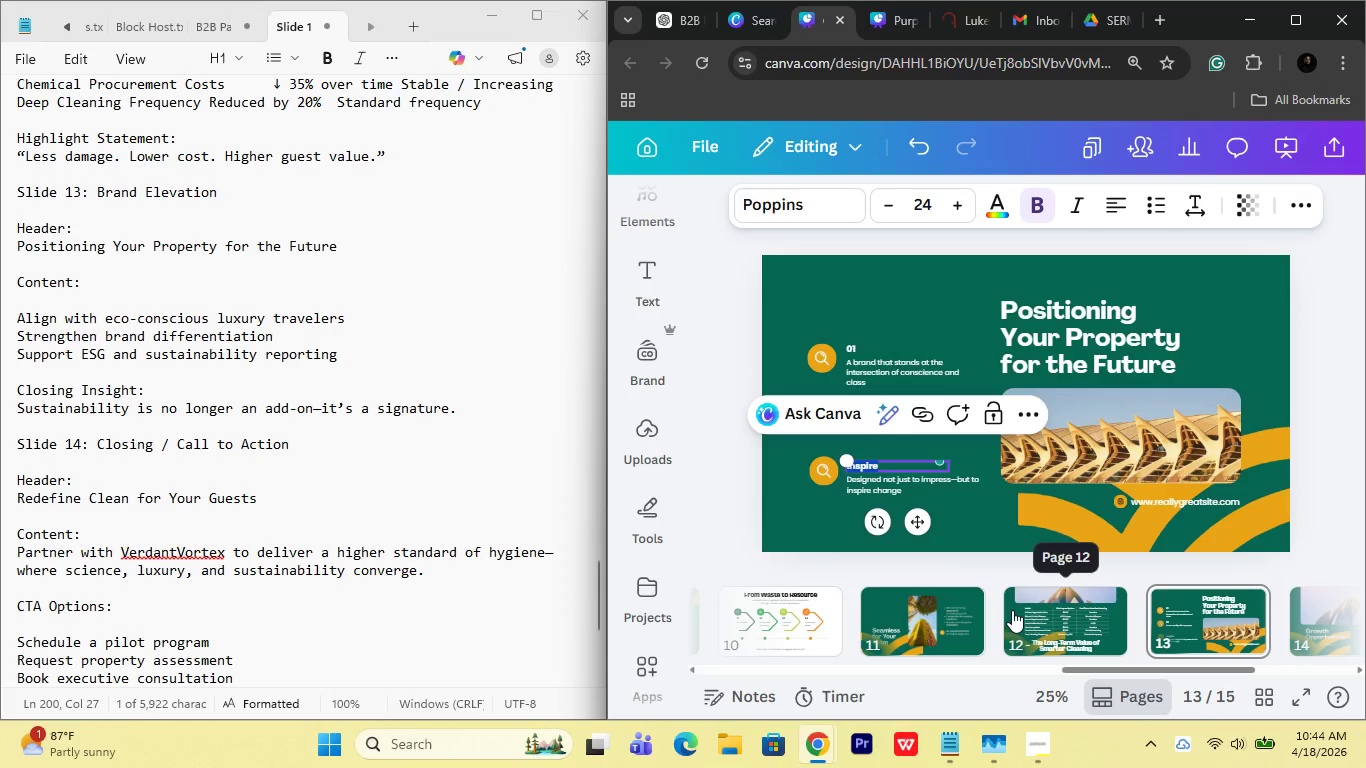 
scroll: coordinate [1018, 608], scroll_direction: down, amount: 2.0
 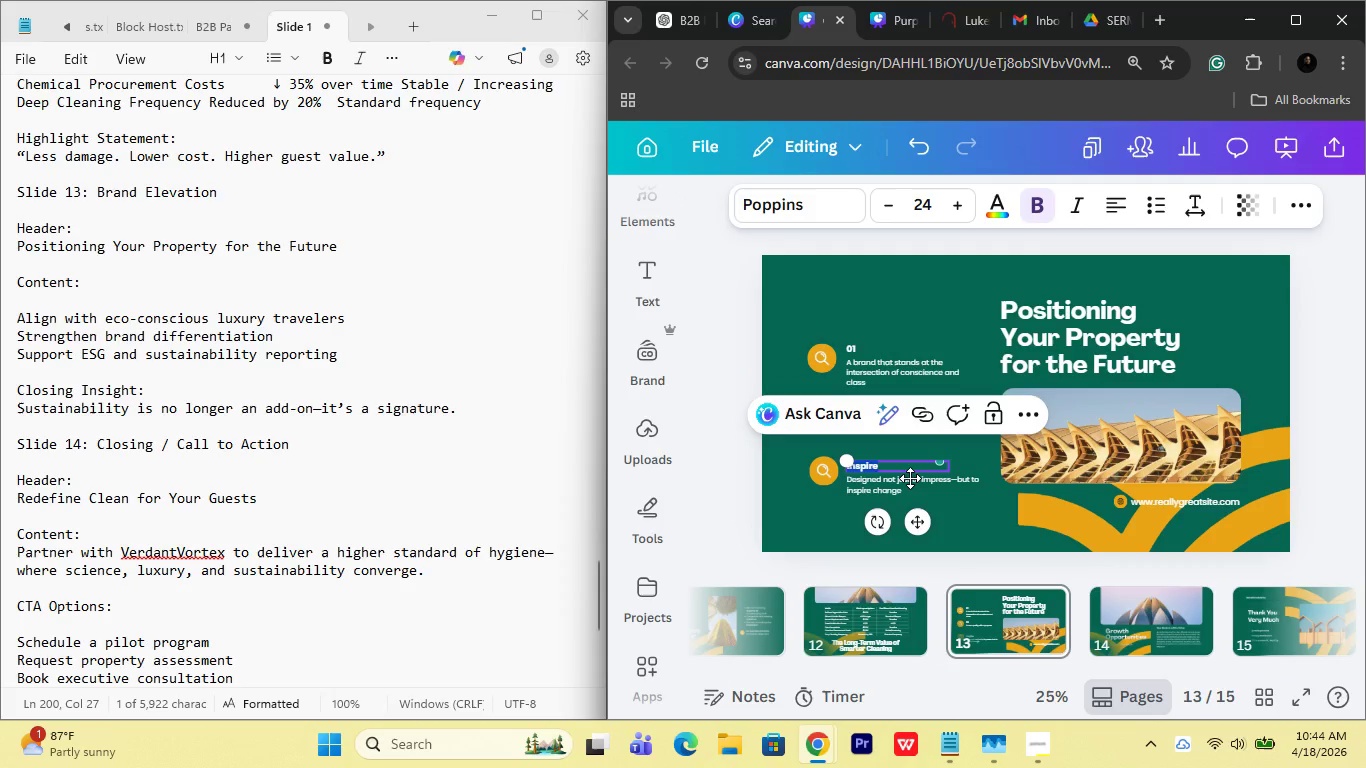 
type(03)
 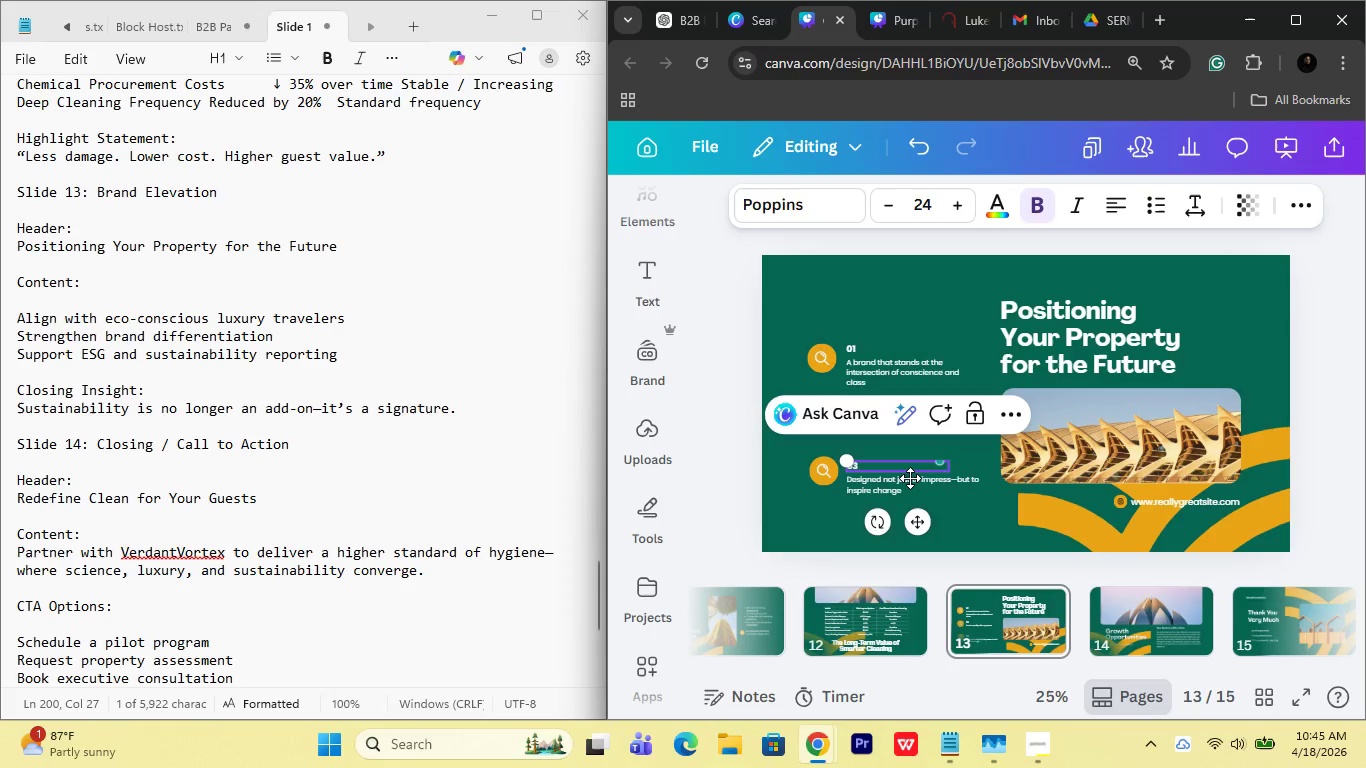 
wait(14.41)
 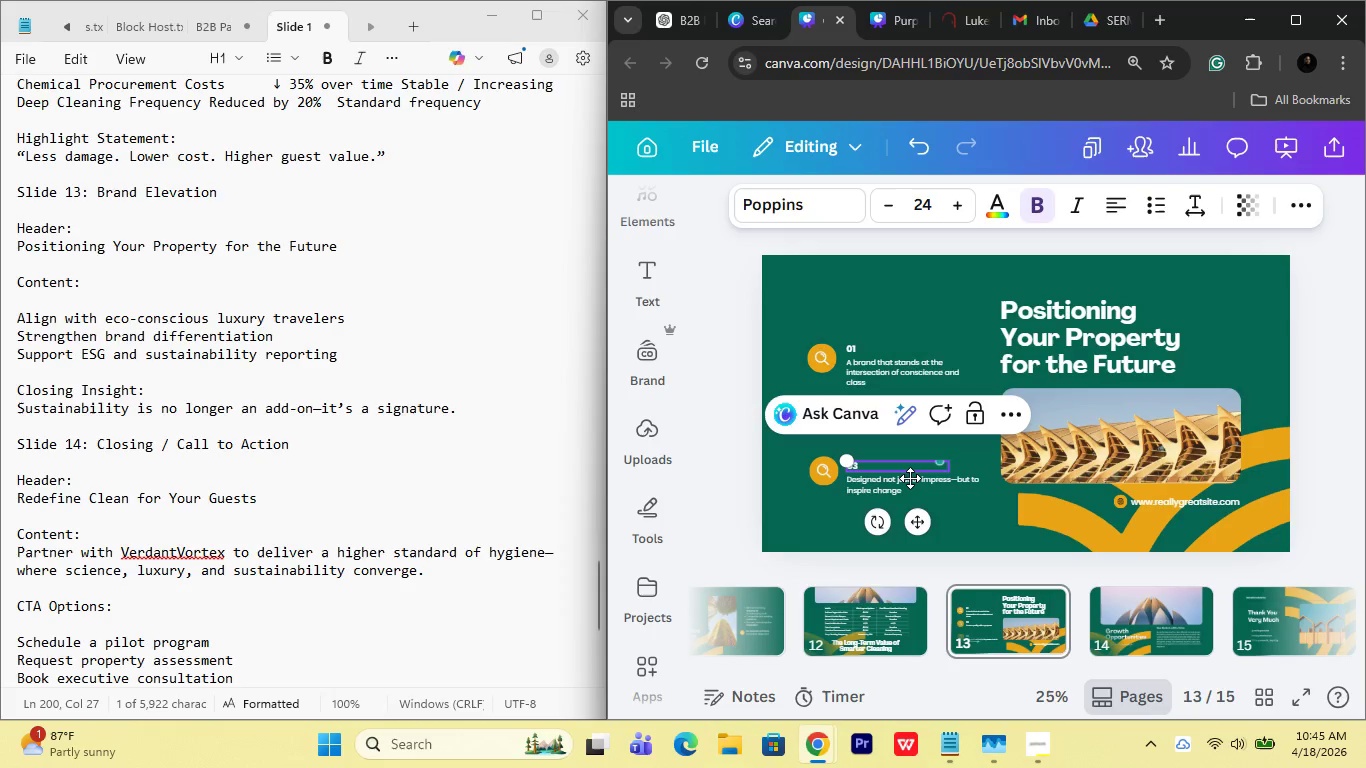 
double_click([882, 377])
 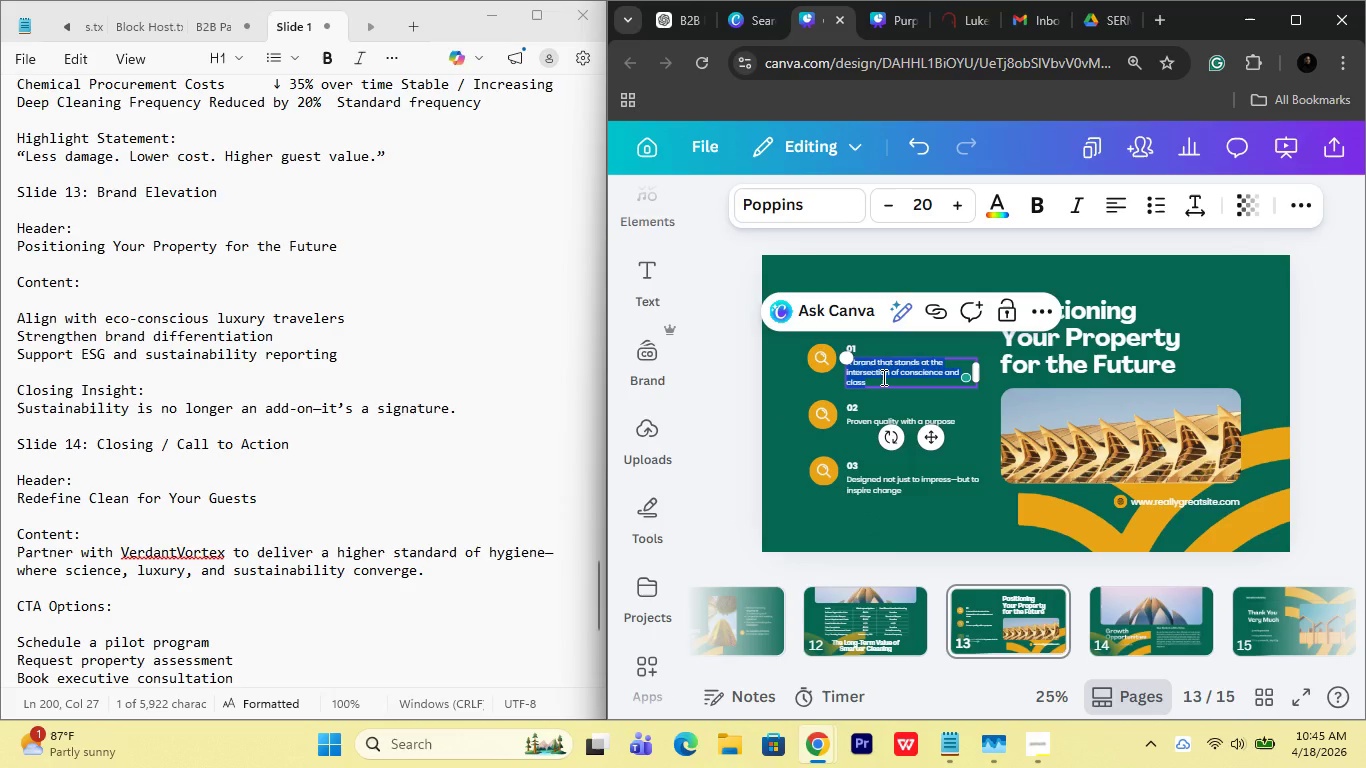 
type(Align with eco-conscious luxury travelers)
 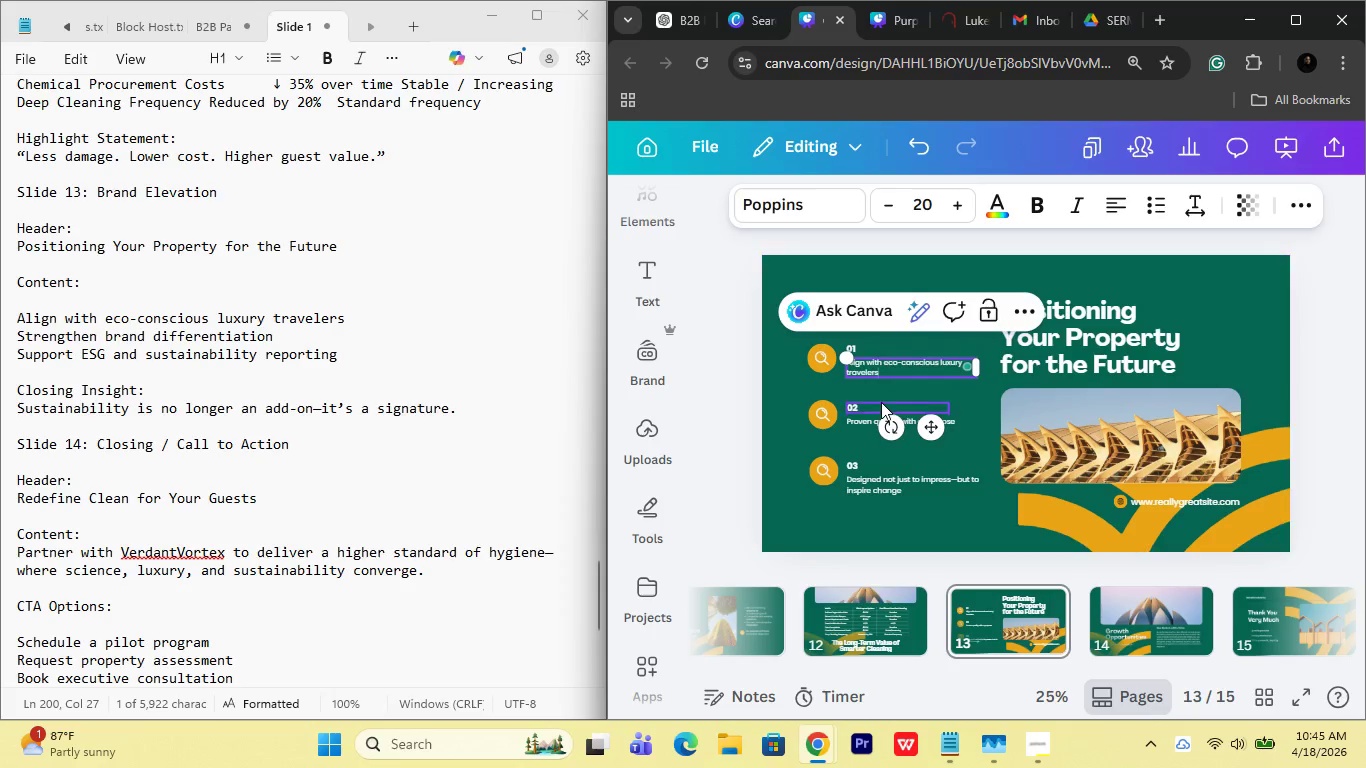 
double_click([860, 426])
 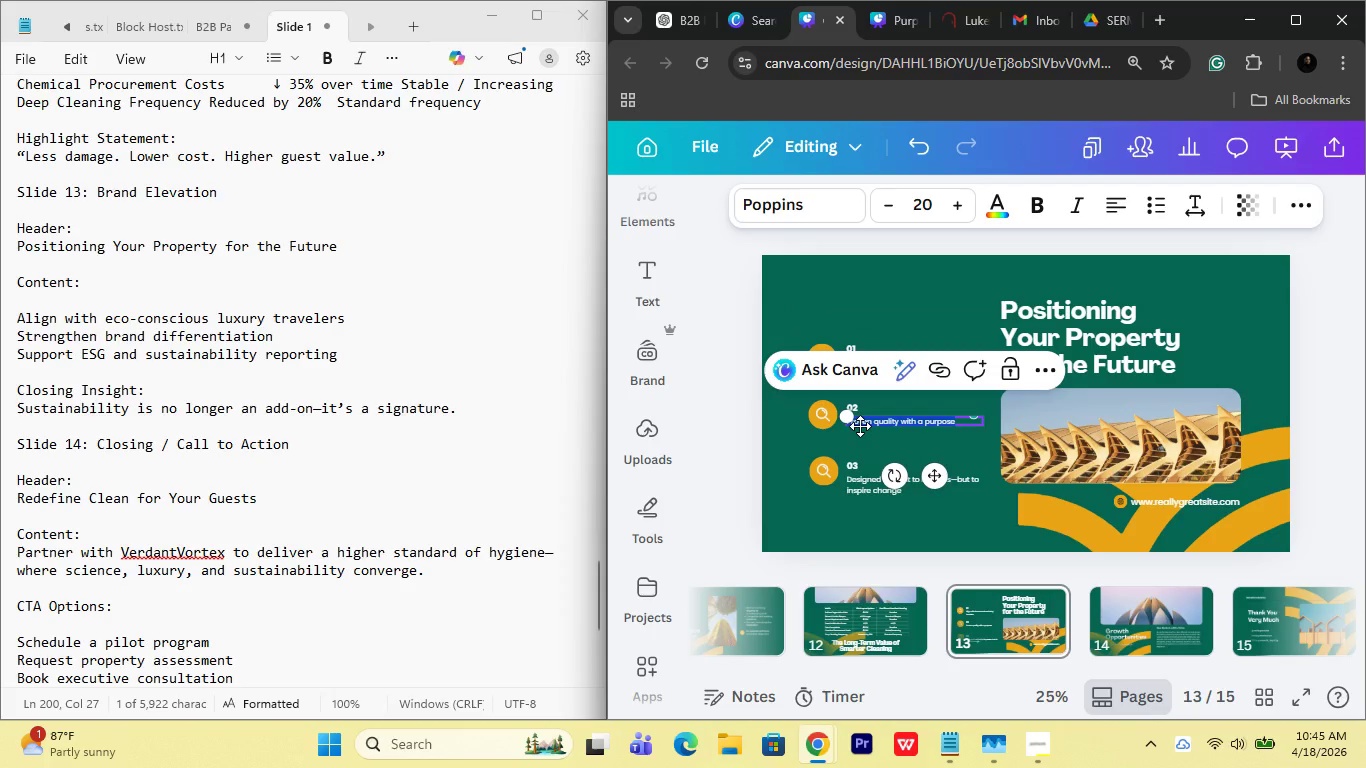 
type(Strengthenbrand)
 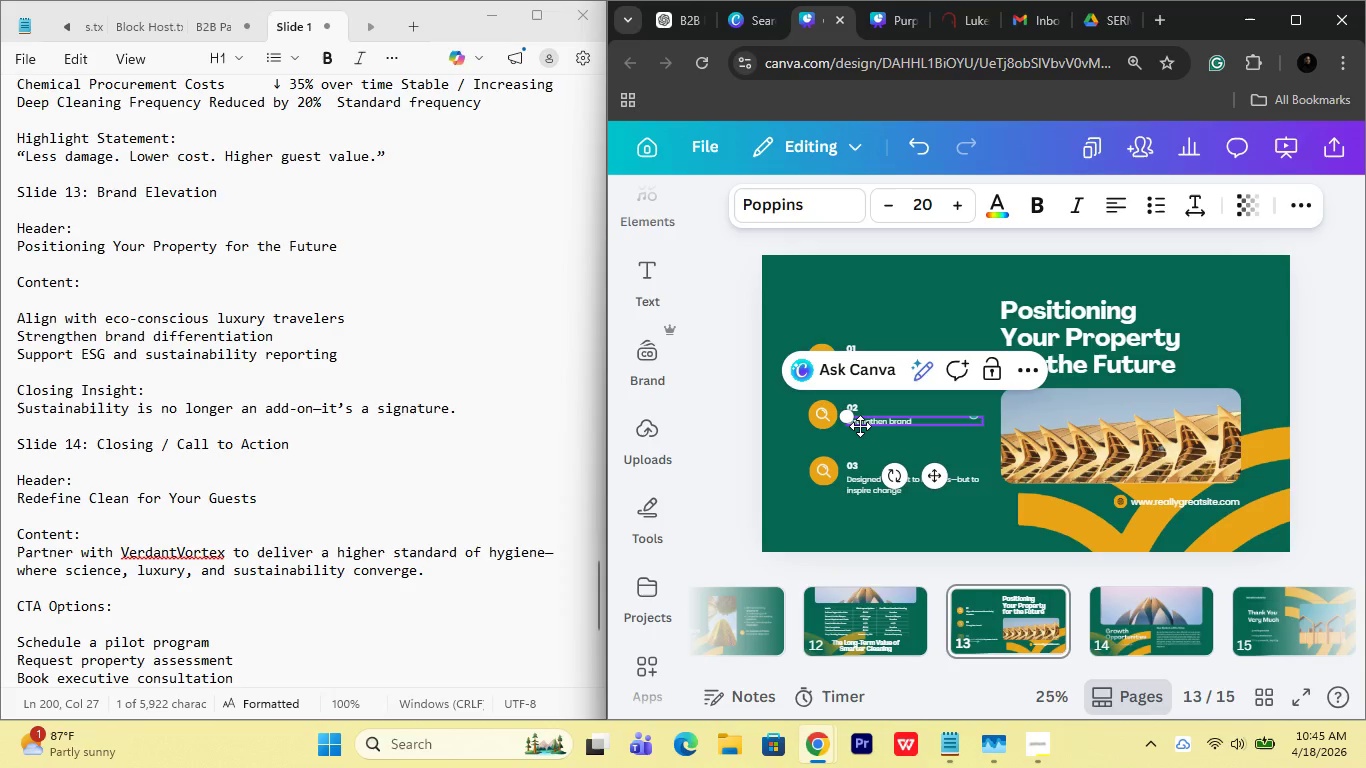 
hold_key(key=Space, duration=4.47)
 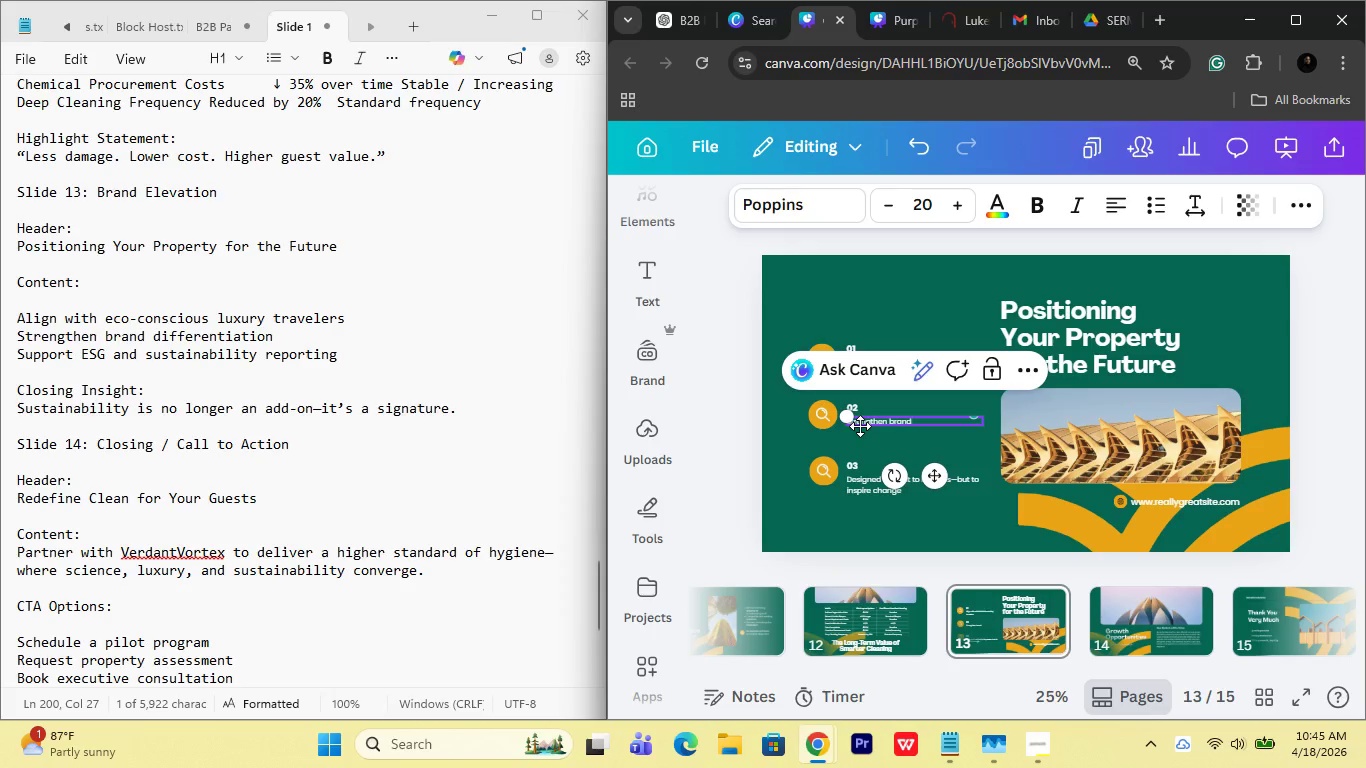 
type(differeniaion)
 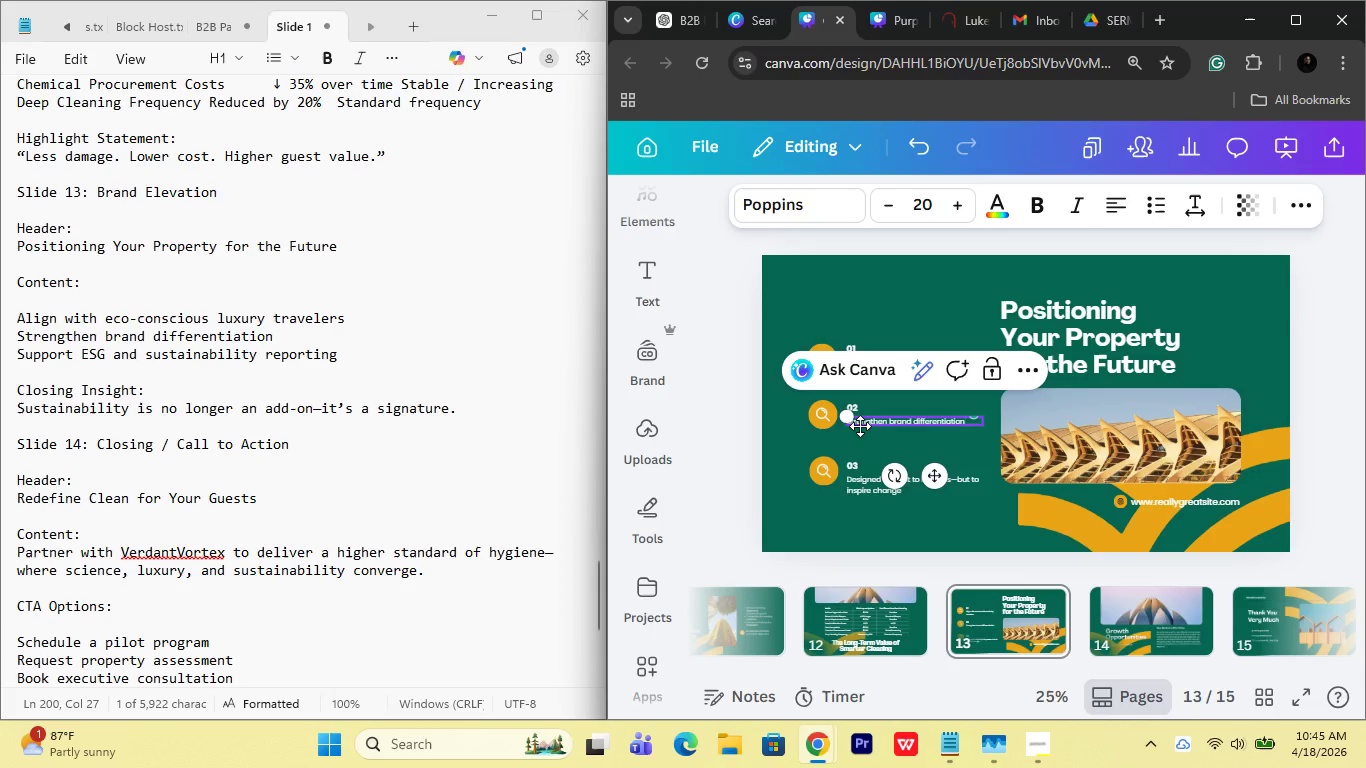 
hold_key(key=T, duration=1.58)
 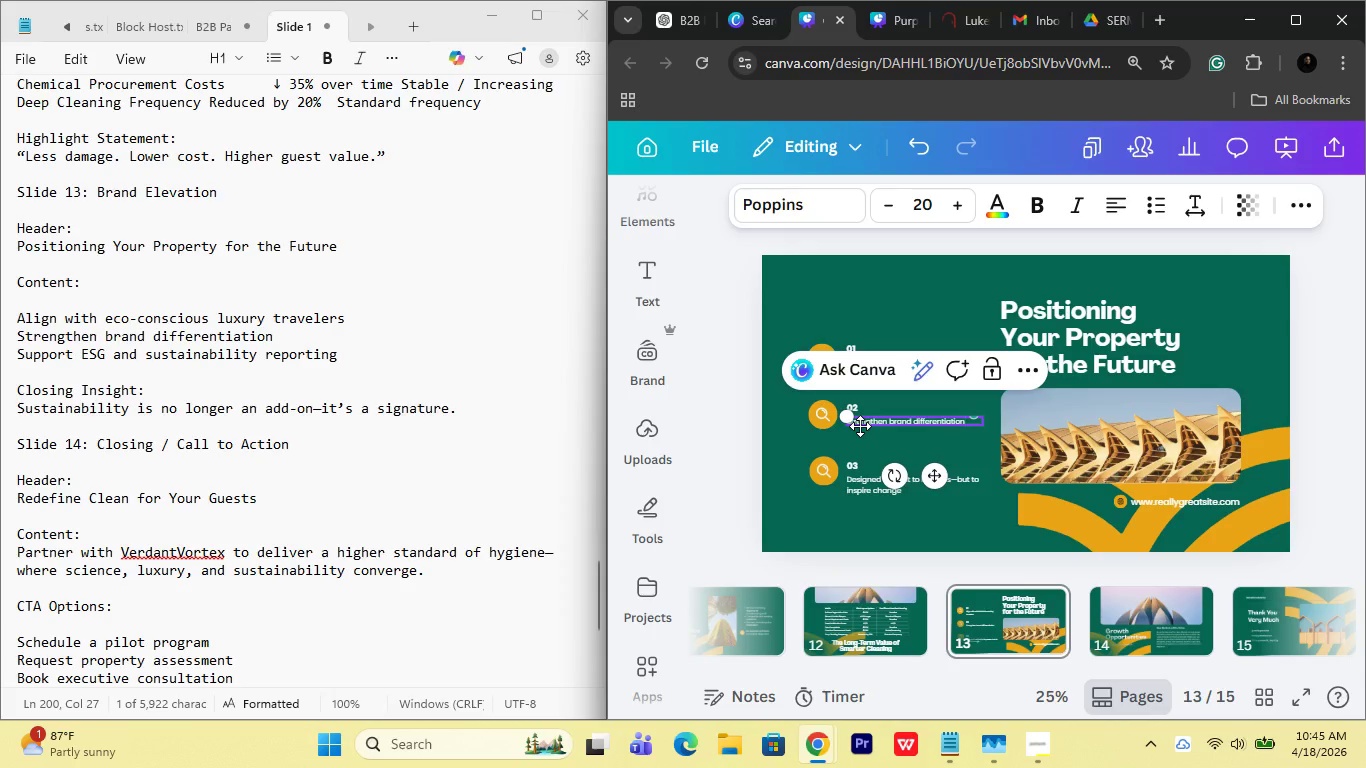 
mouse_move([938, 434])
 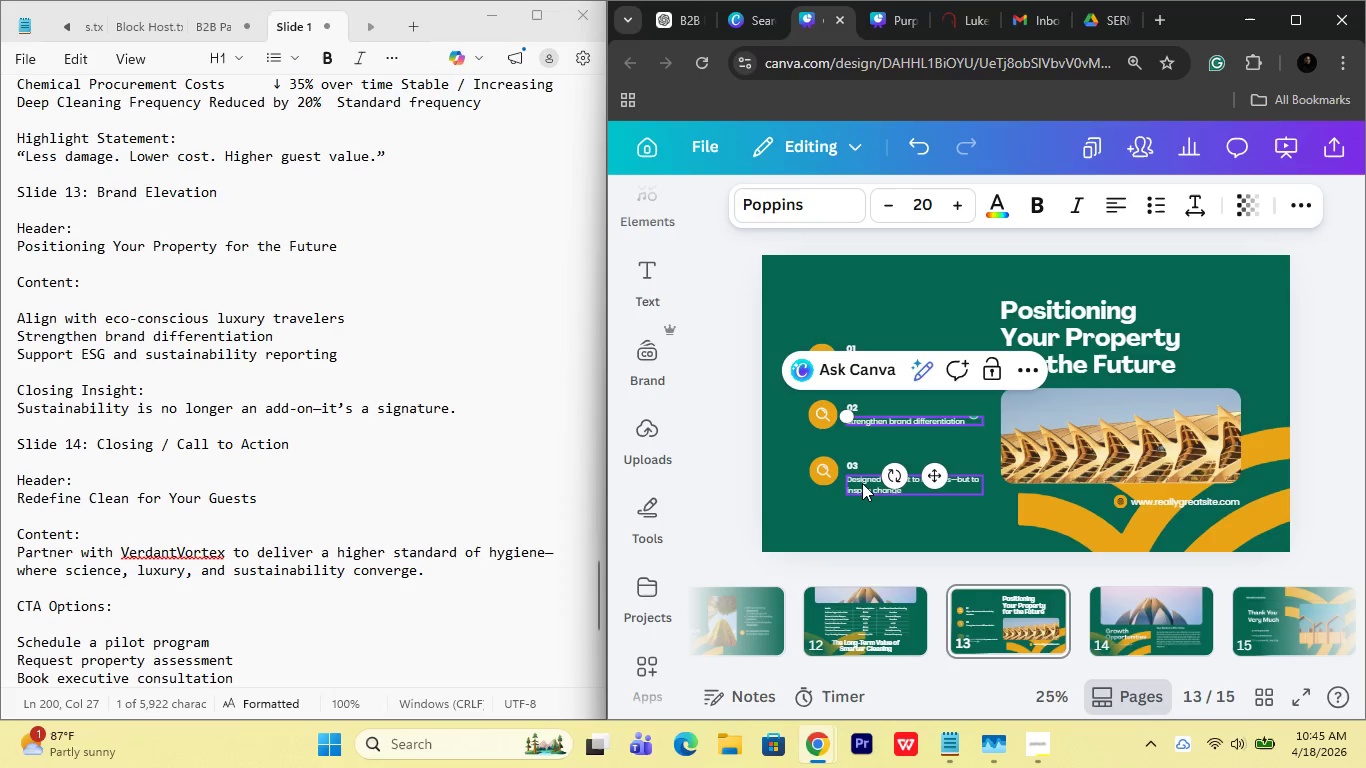 
double_click([862, 483])
 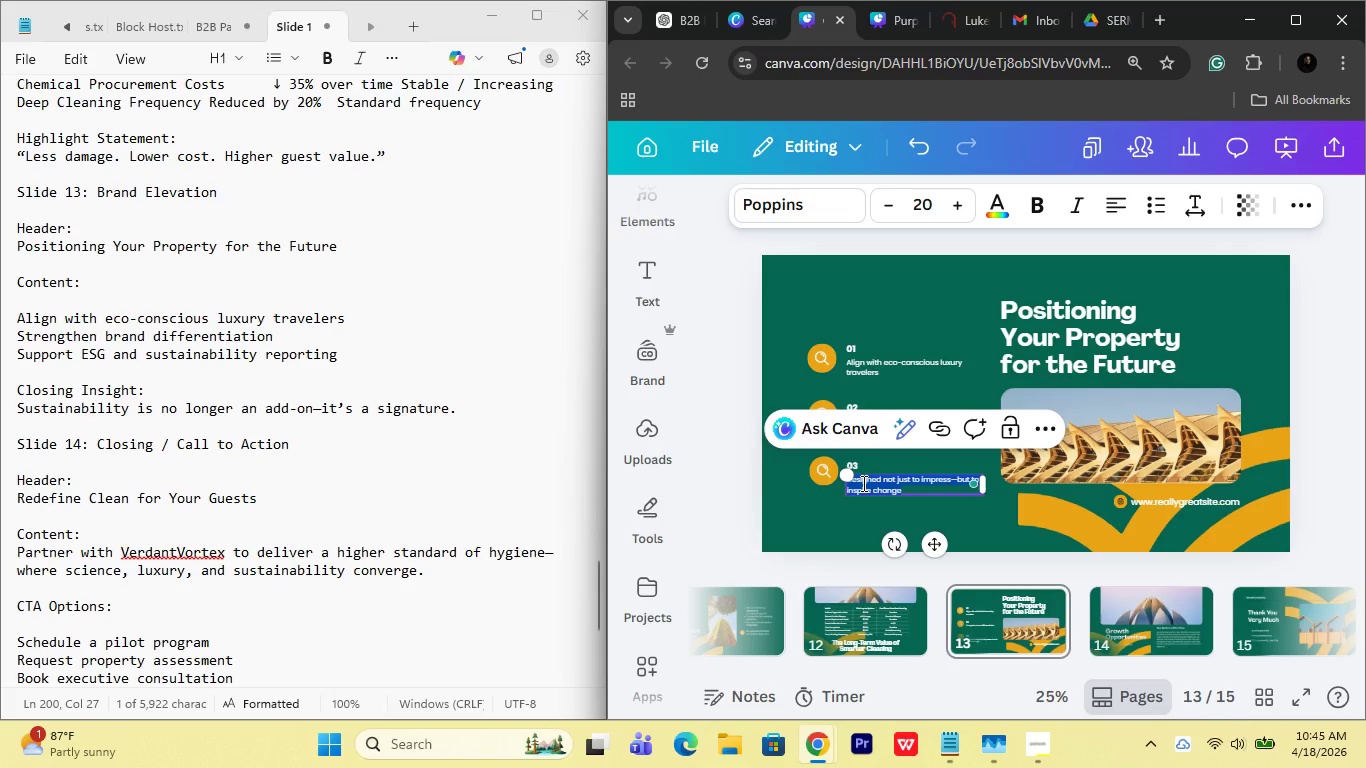 
type(Sup)
 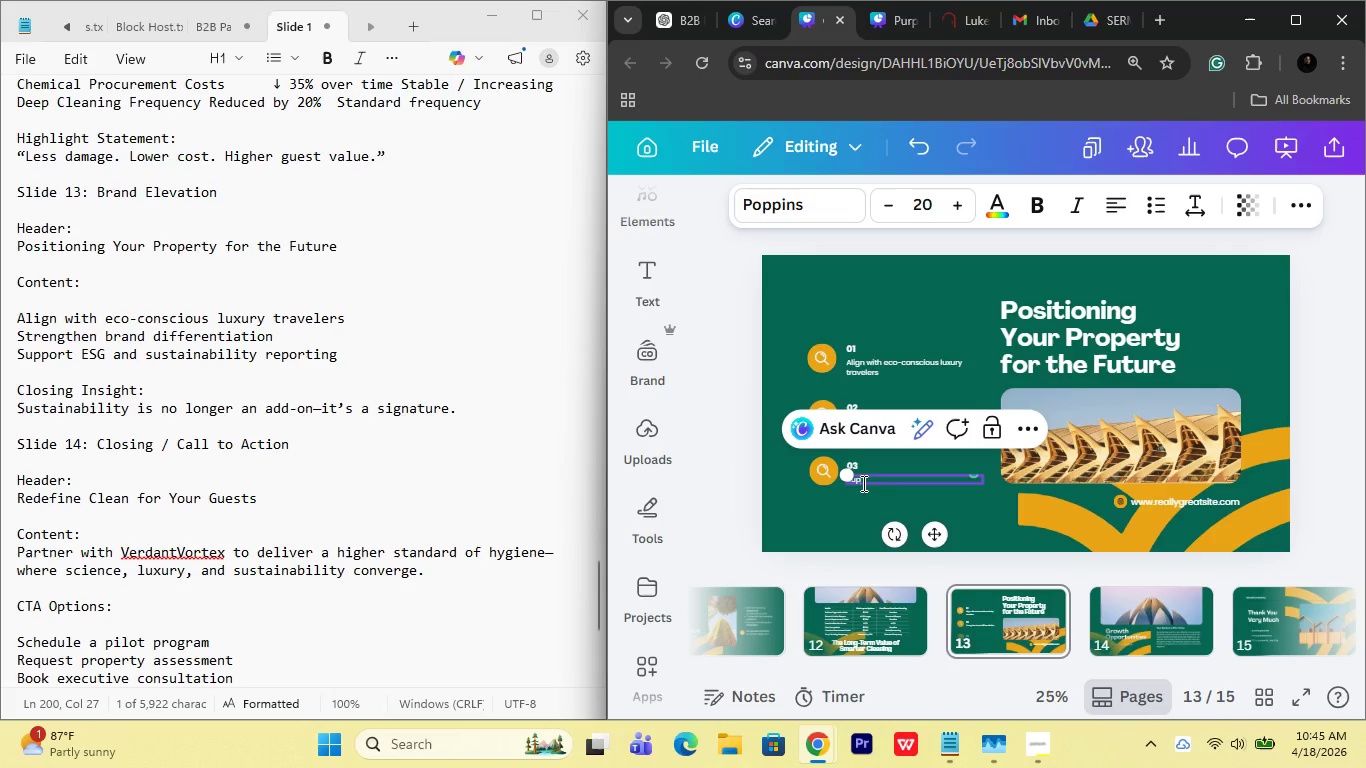 
key(Control+A)
 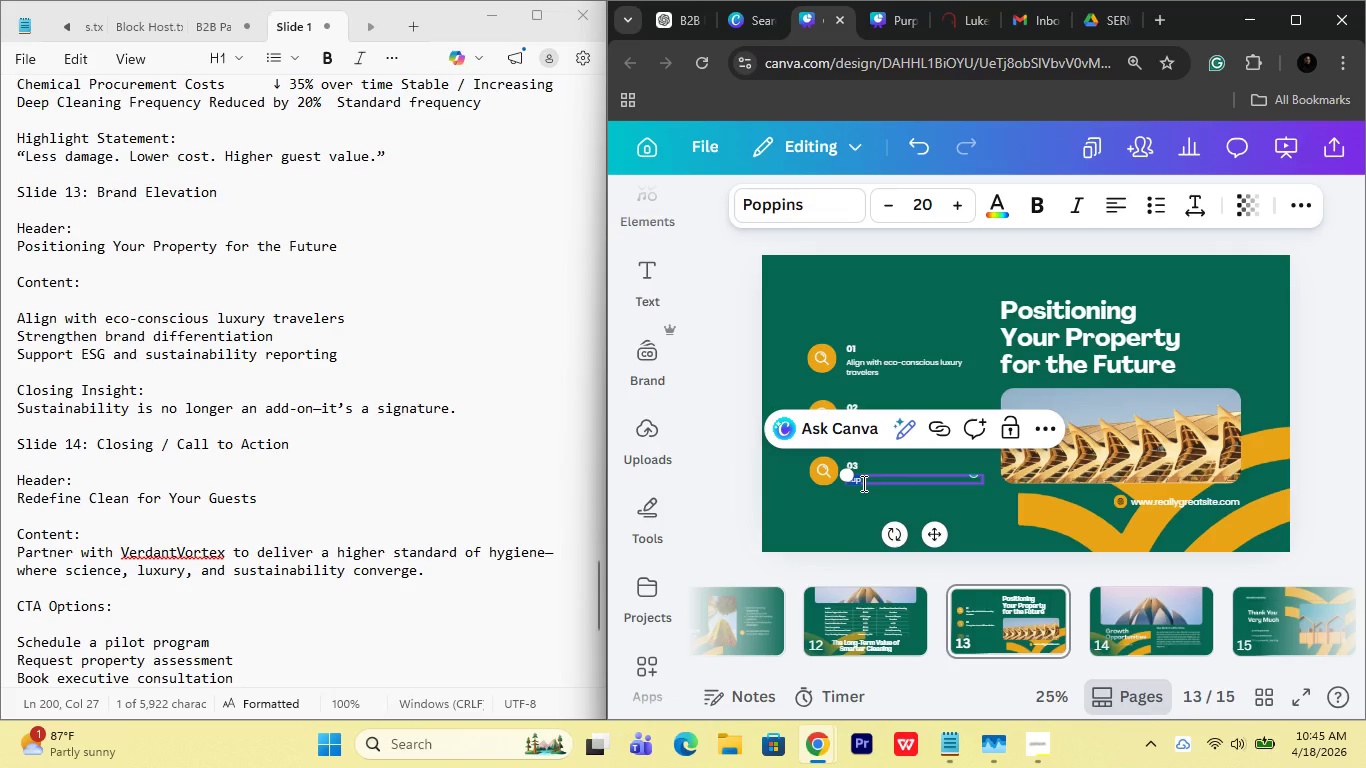 
type(Support ESG and sustainabiity reprting)
 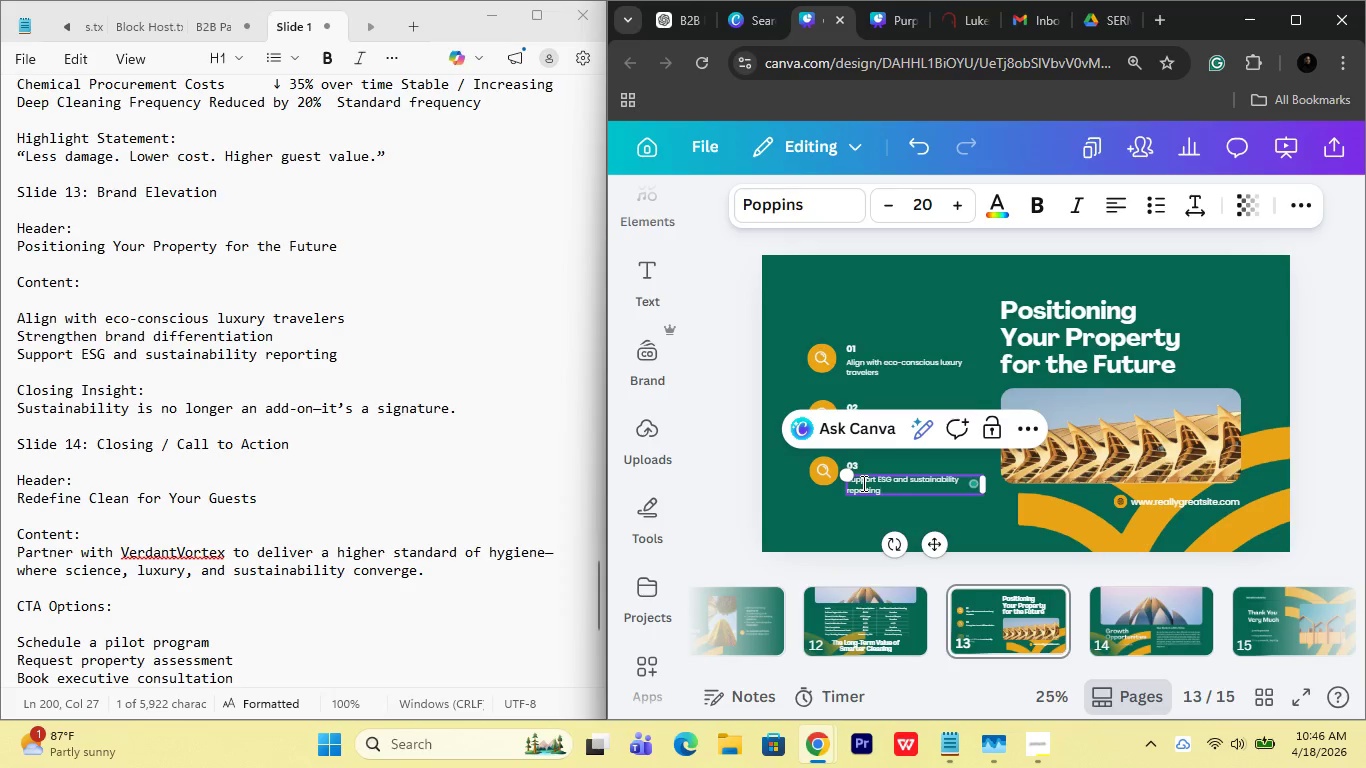 
 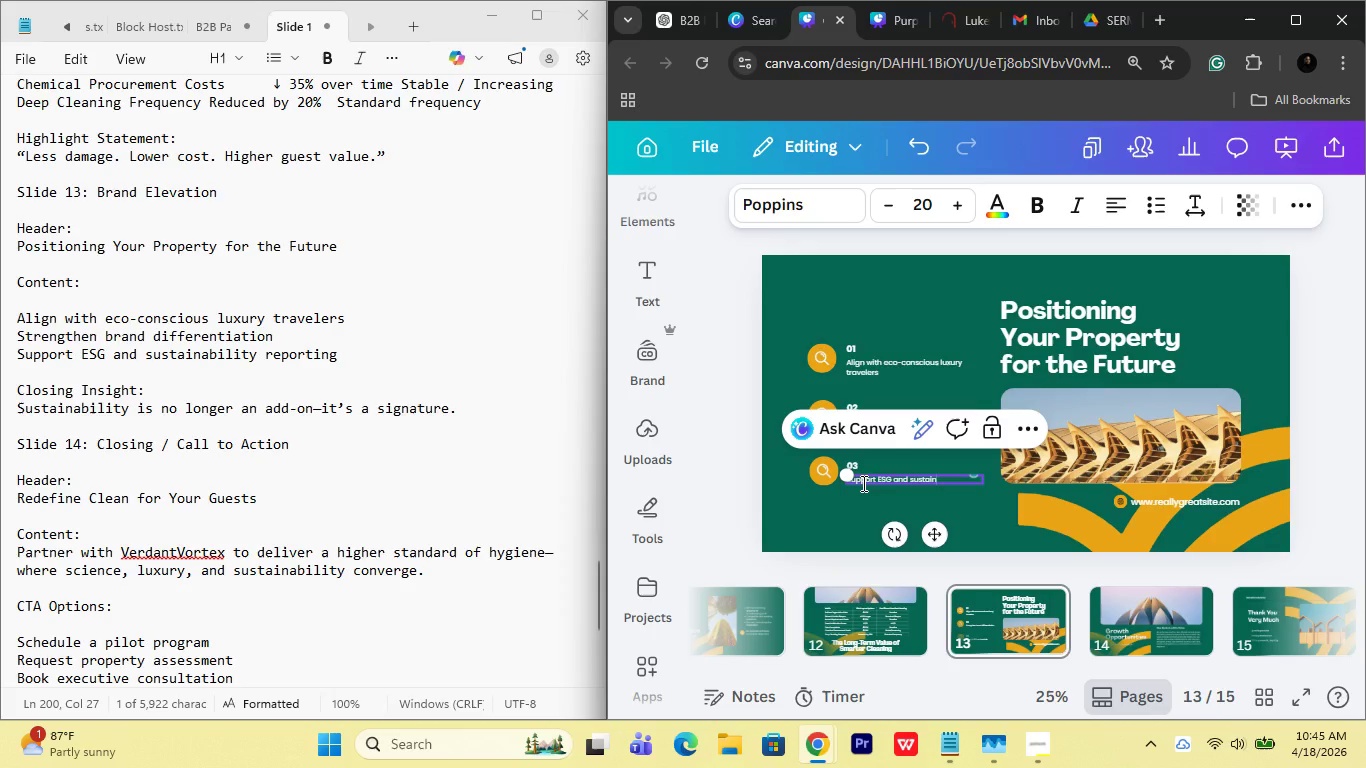 
hold_key(key=L, duration=22.55)
 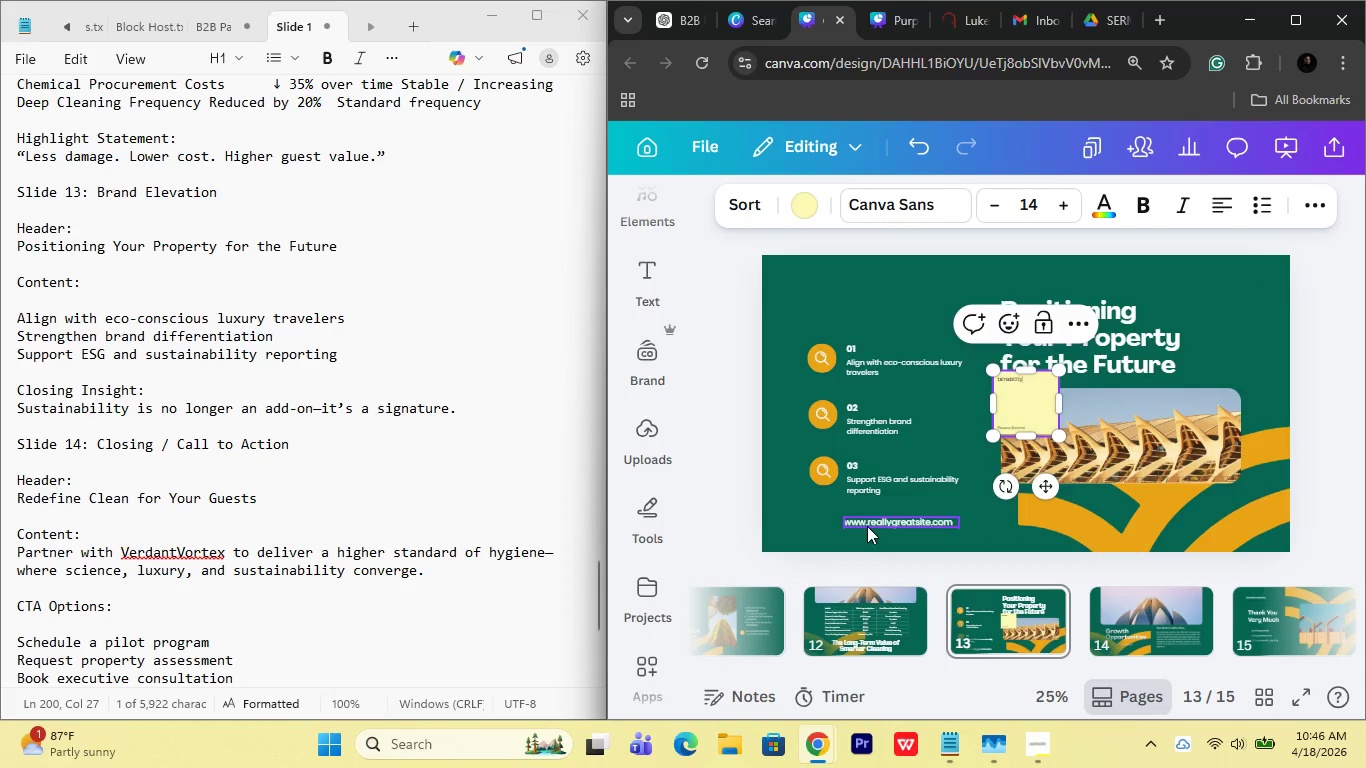 
hold_key(key=O, duration=22.27)
 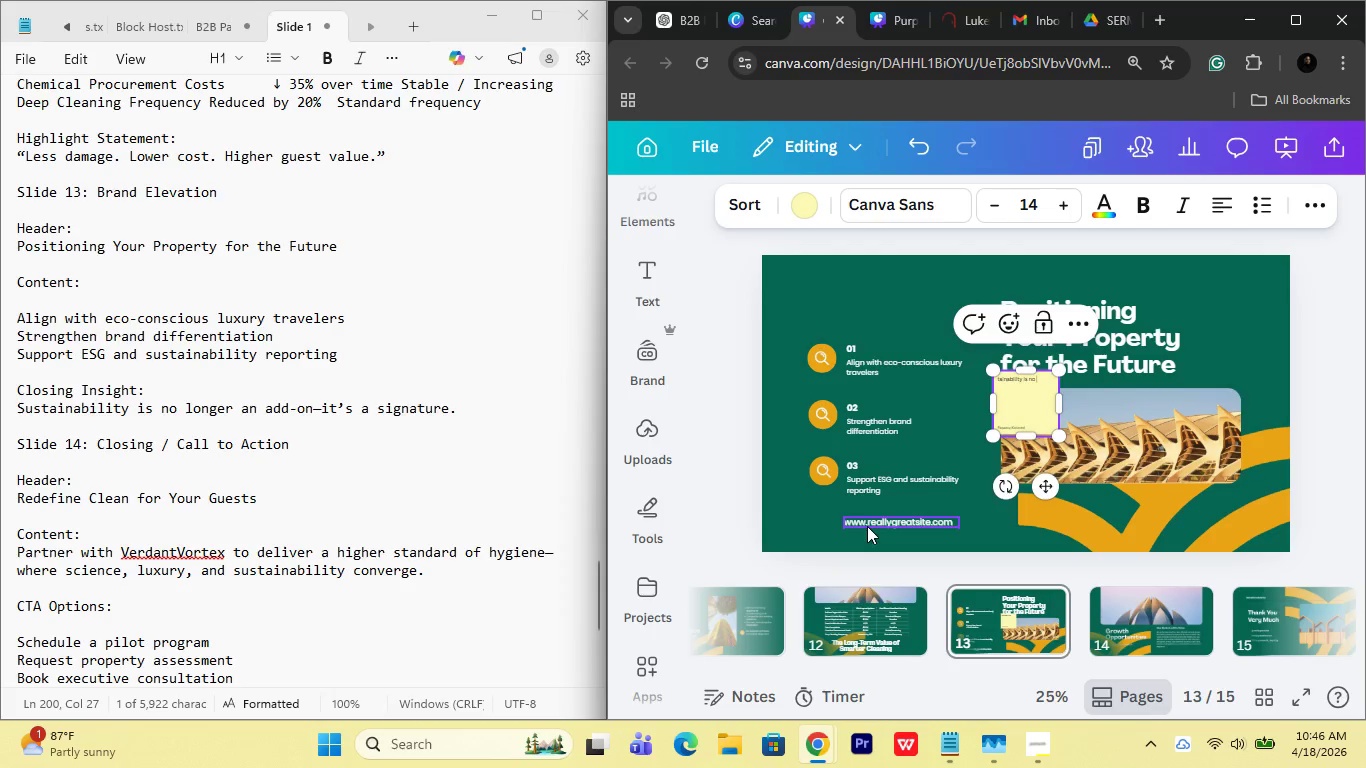 
left_click([919, 459])
 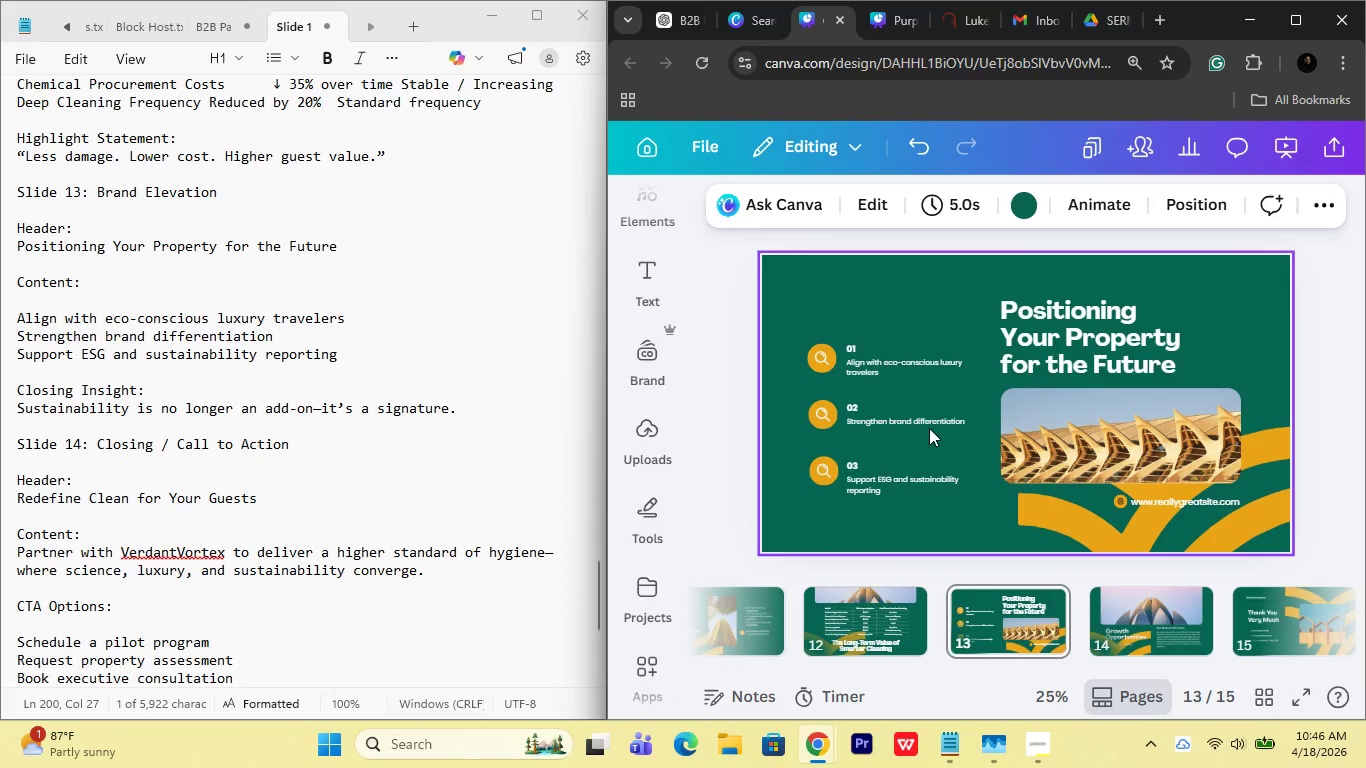 
left_click([930, 426])
 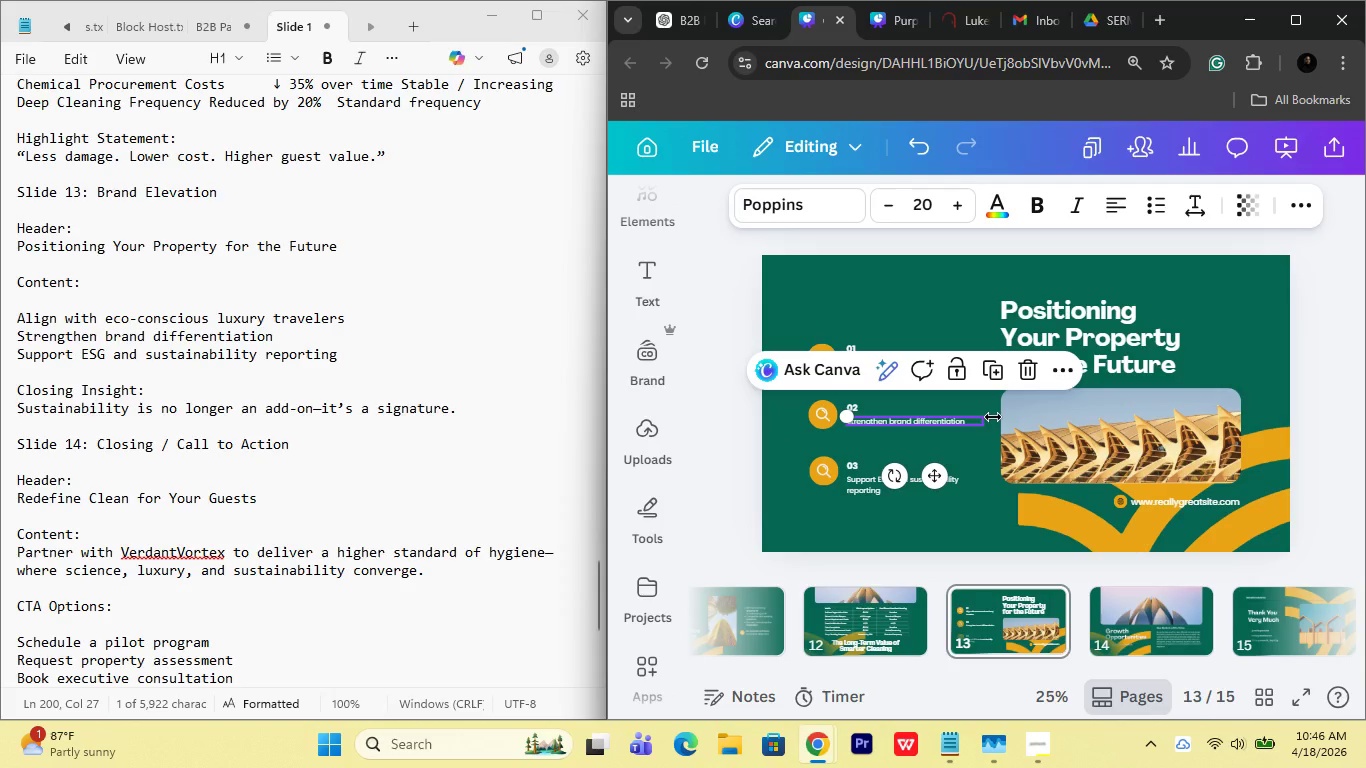 
left_click_drag(start_coordinate=[993, 417], to_coordinate=[967, 418])
 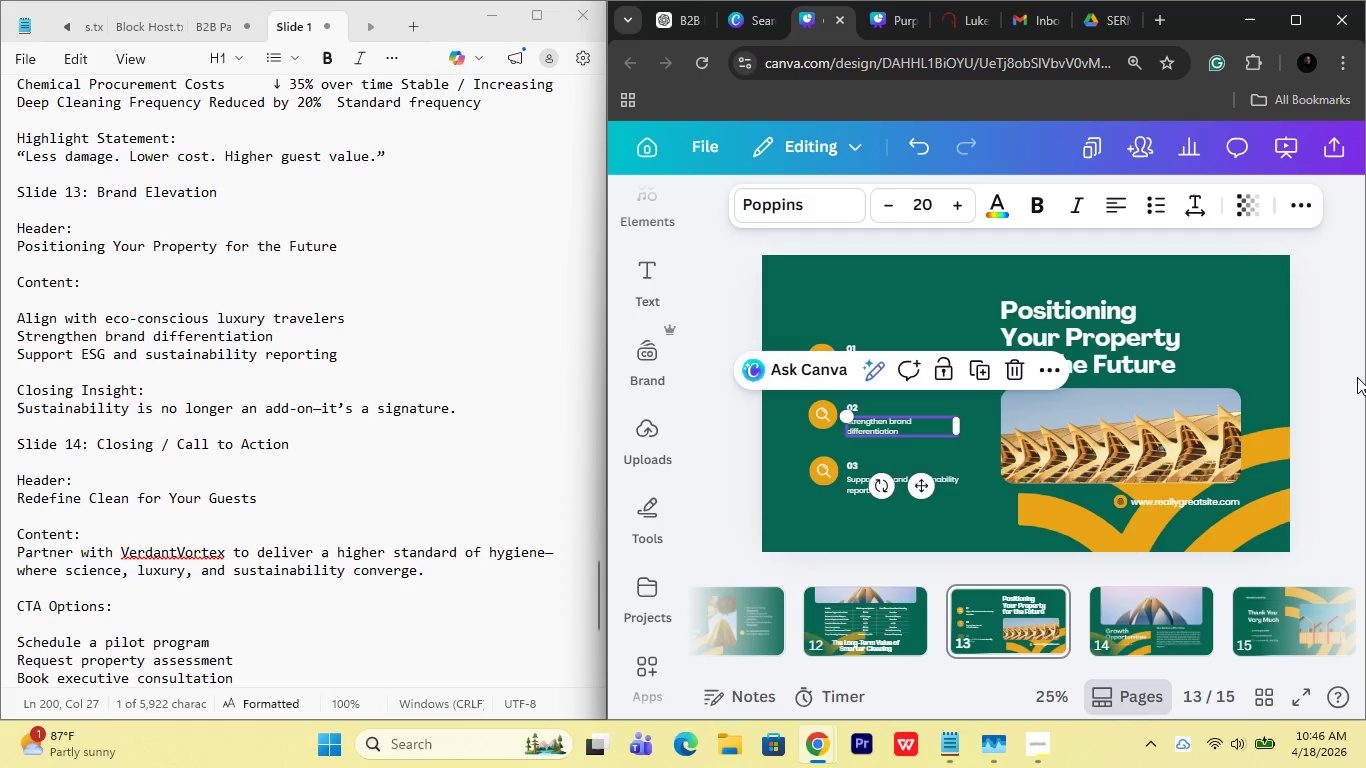 
left_click([1357, 377])
 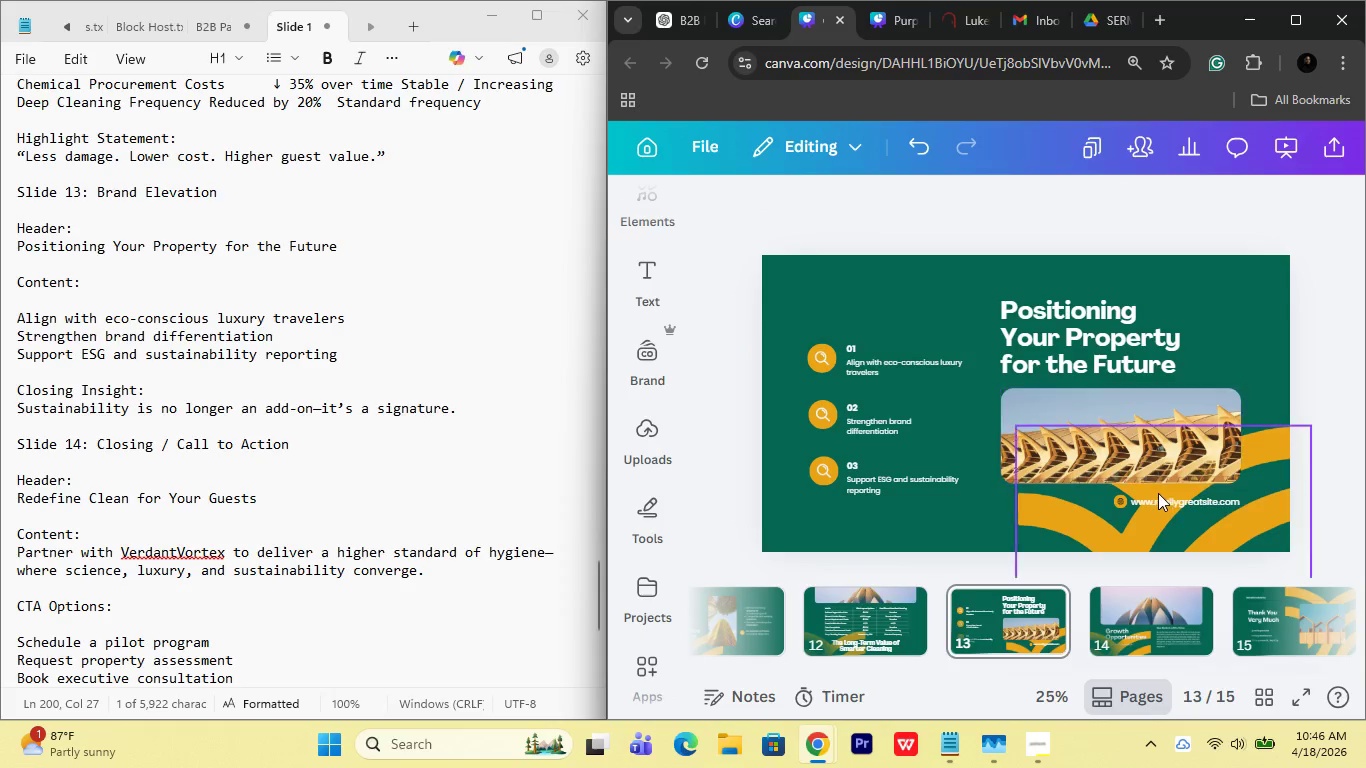 
left_click([1115, 504])
 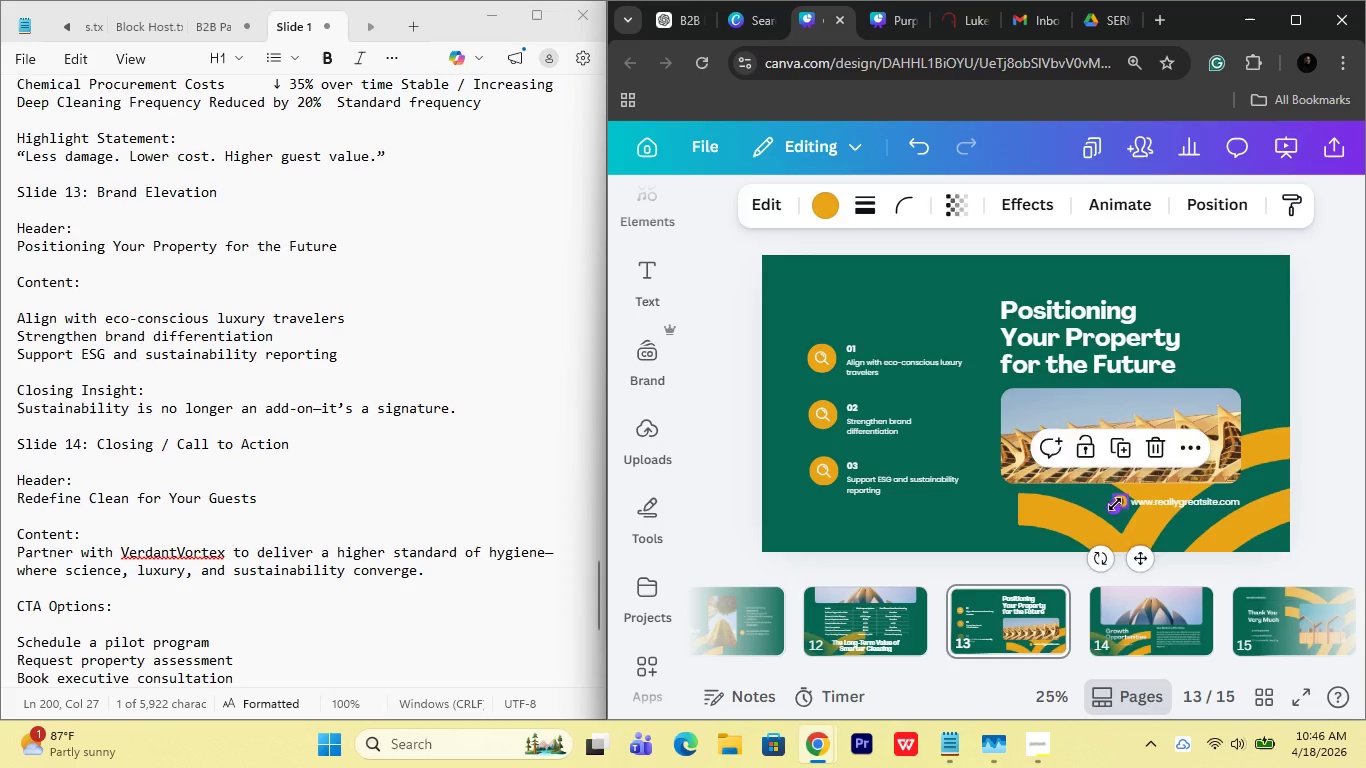 
key(Delete)
 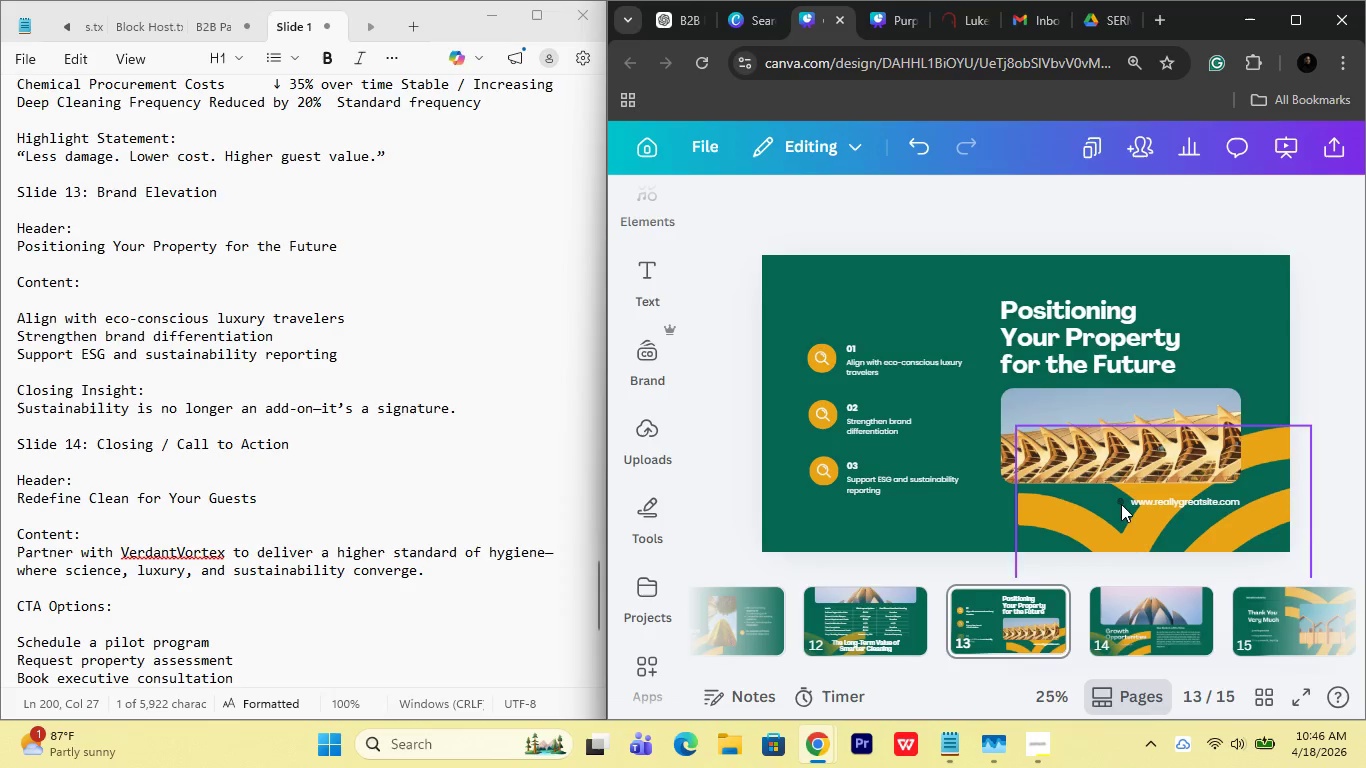 
left_click([1120, 503])
 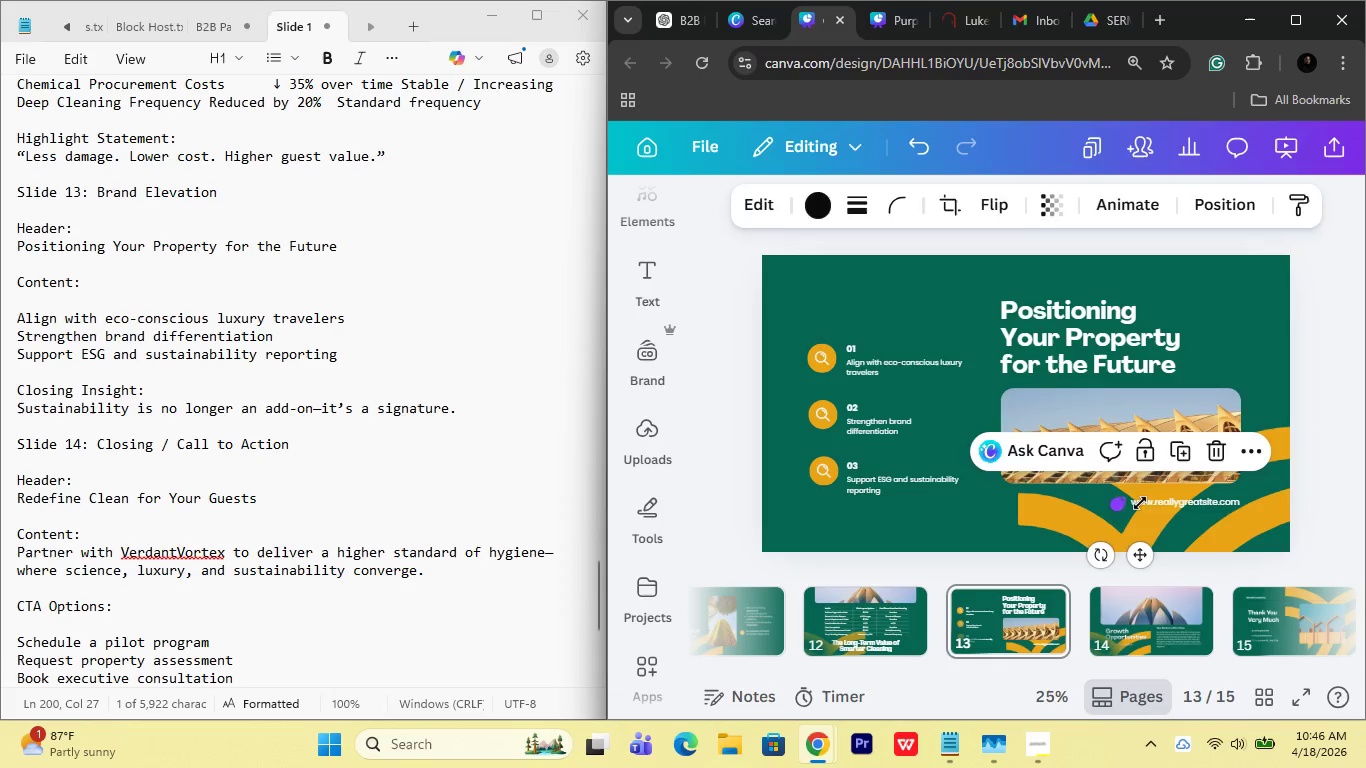 
key(Delete)
 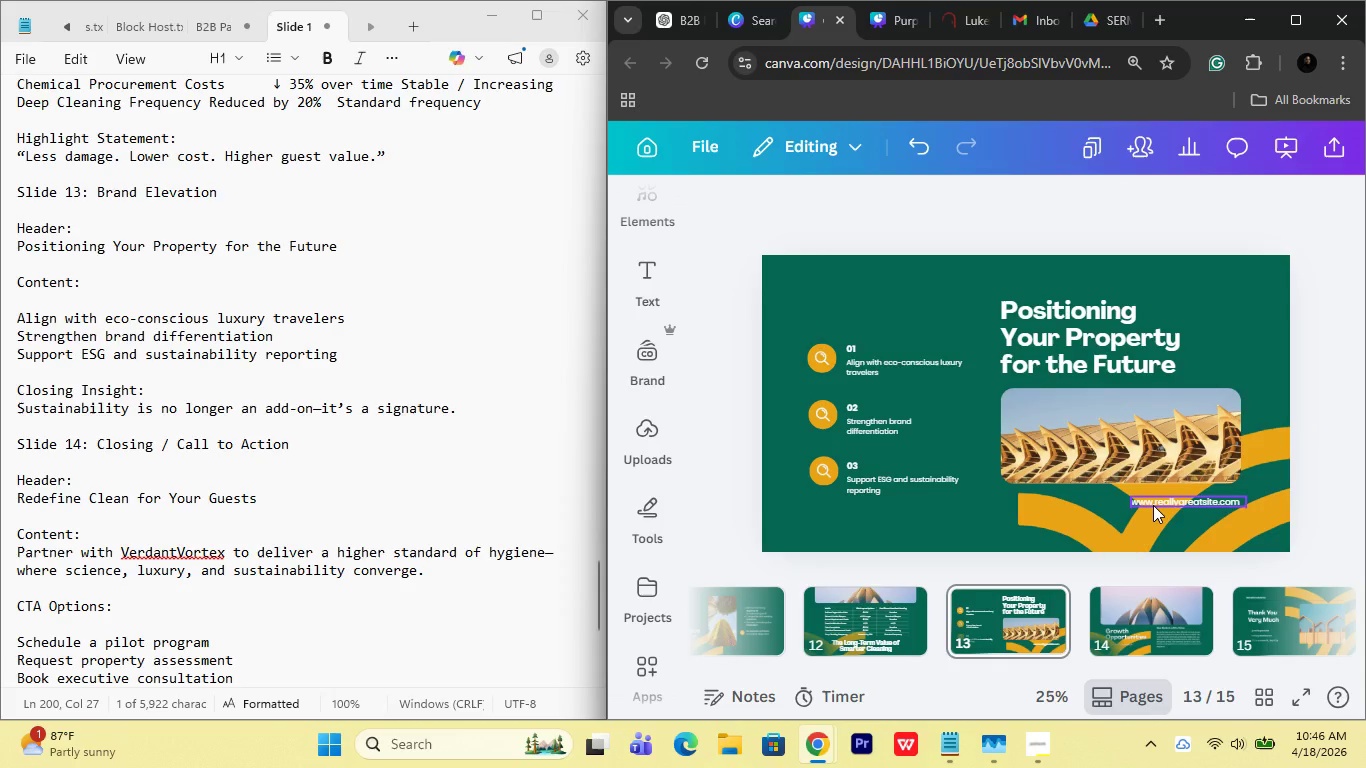 
left_click_drag(start_coordinate=[1153, 505], to_coordinate=[867, 527])
 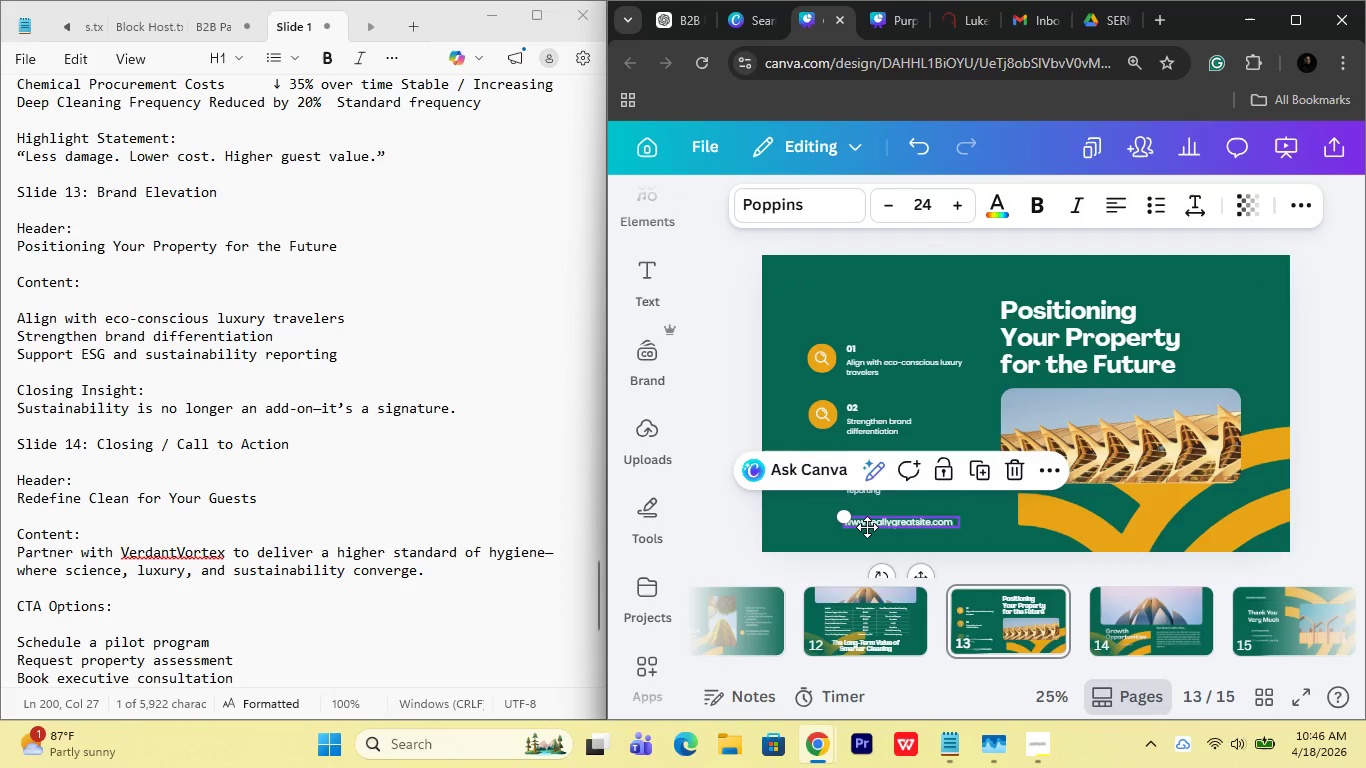 
double_click([867, 527])
 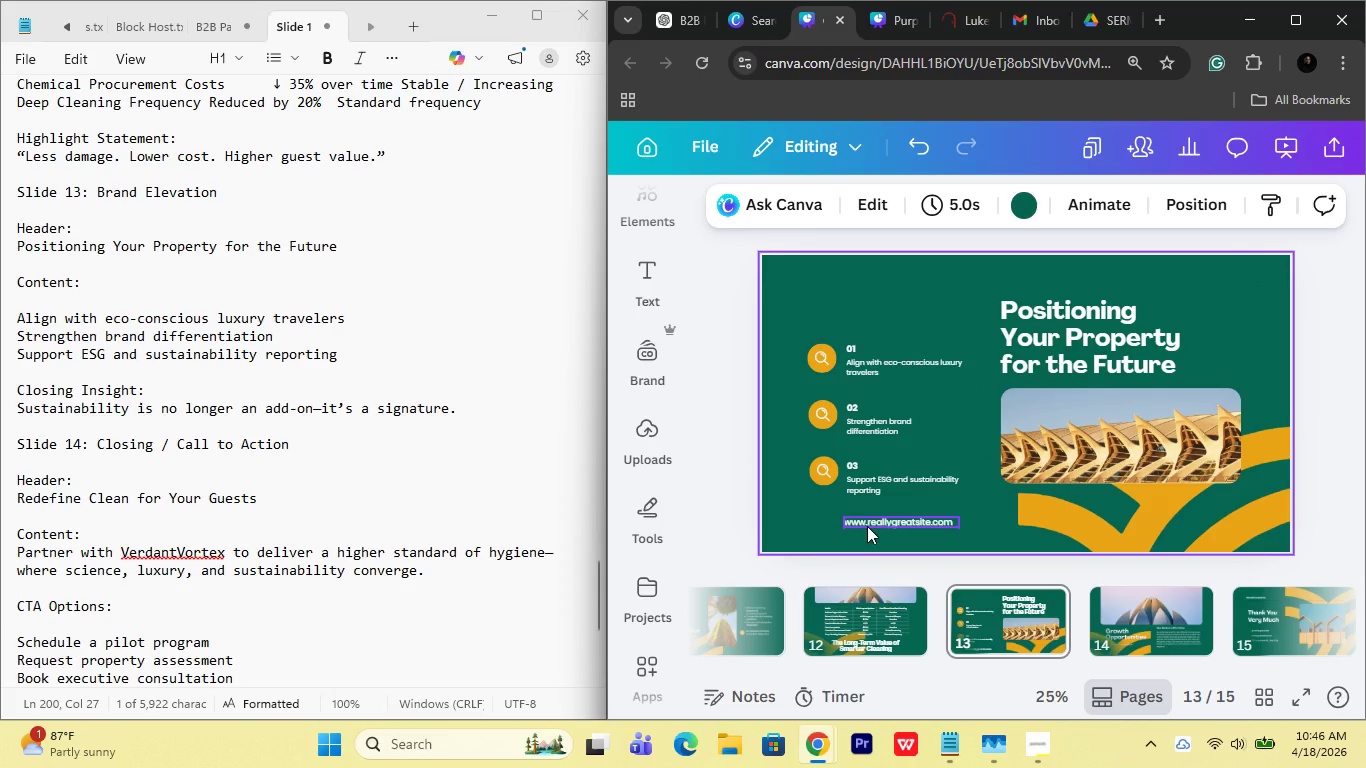 
type(Sustainabiity is n longer an add-on[Insert][End][BrightnessDown][End])
 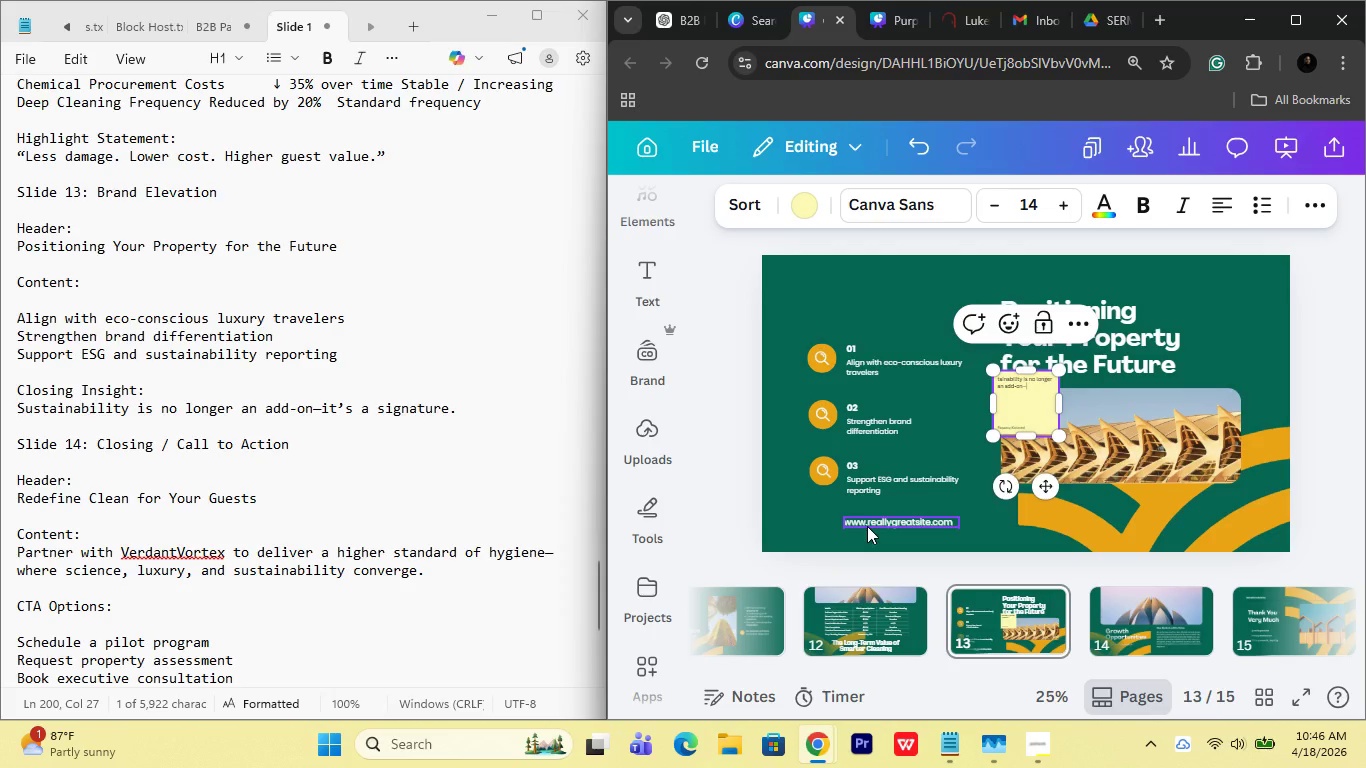 
hold_key(key=AltRight, duration=1.03)
 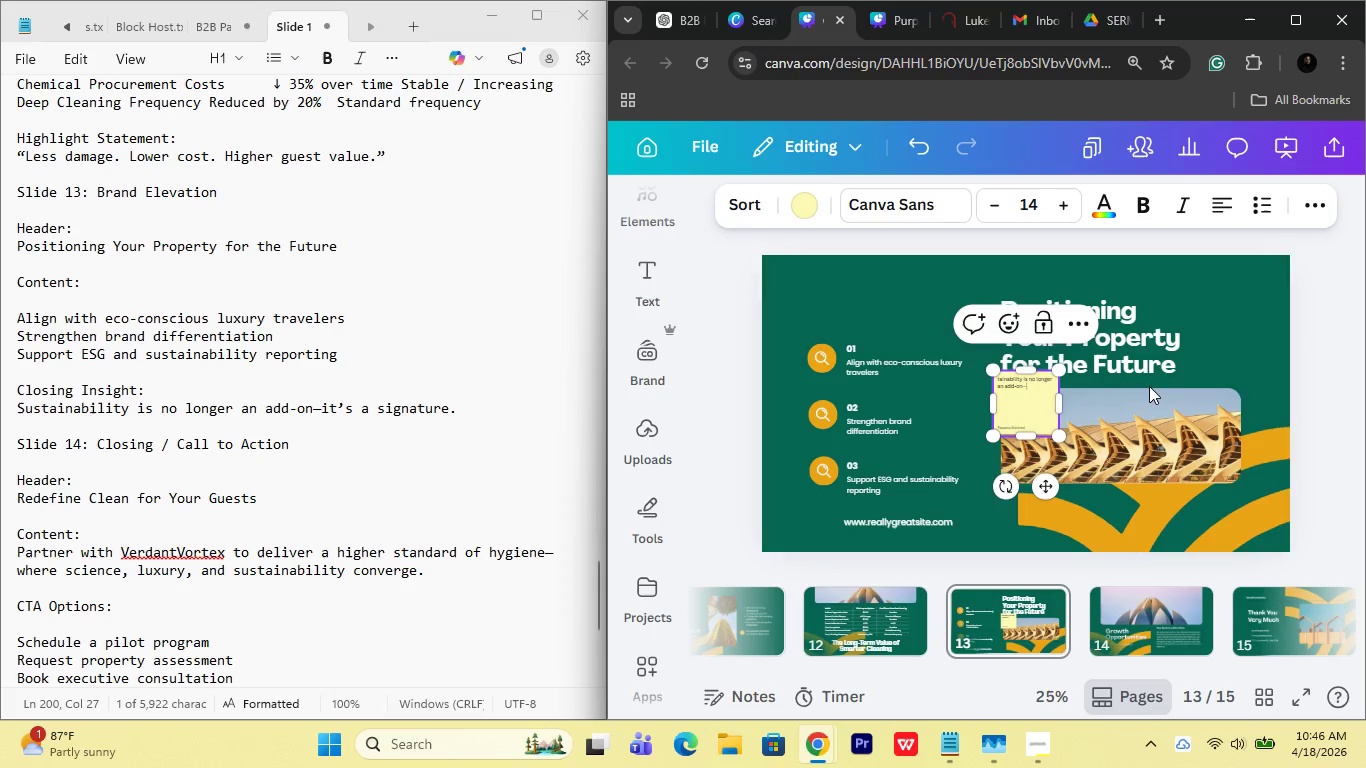 
key(Control+Z)
 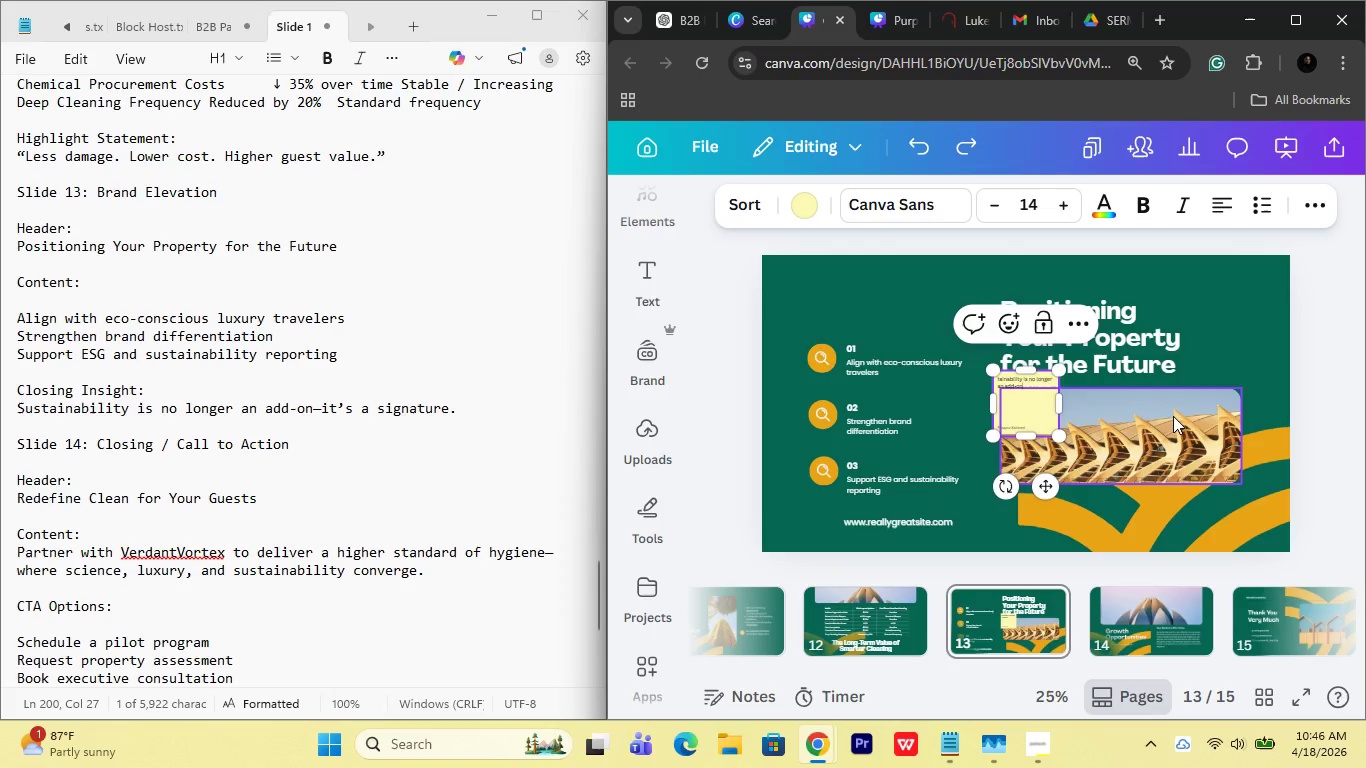 
key(Control+Z)
 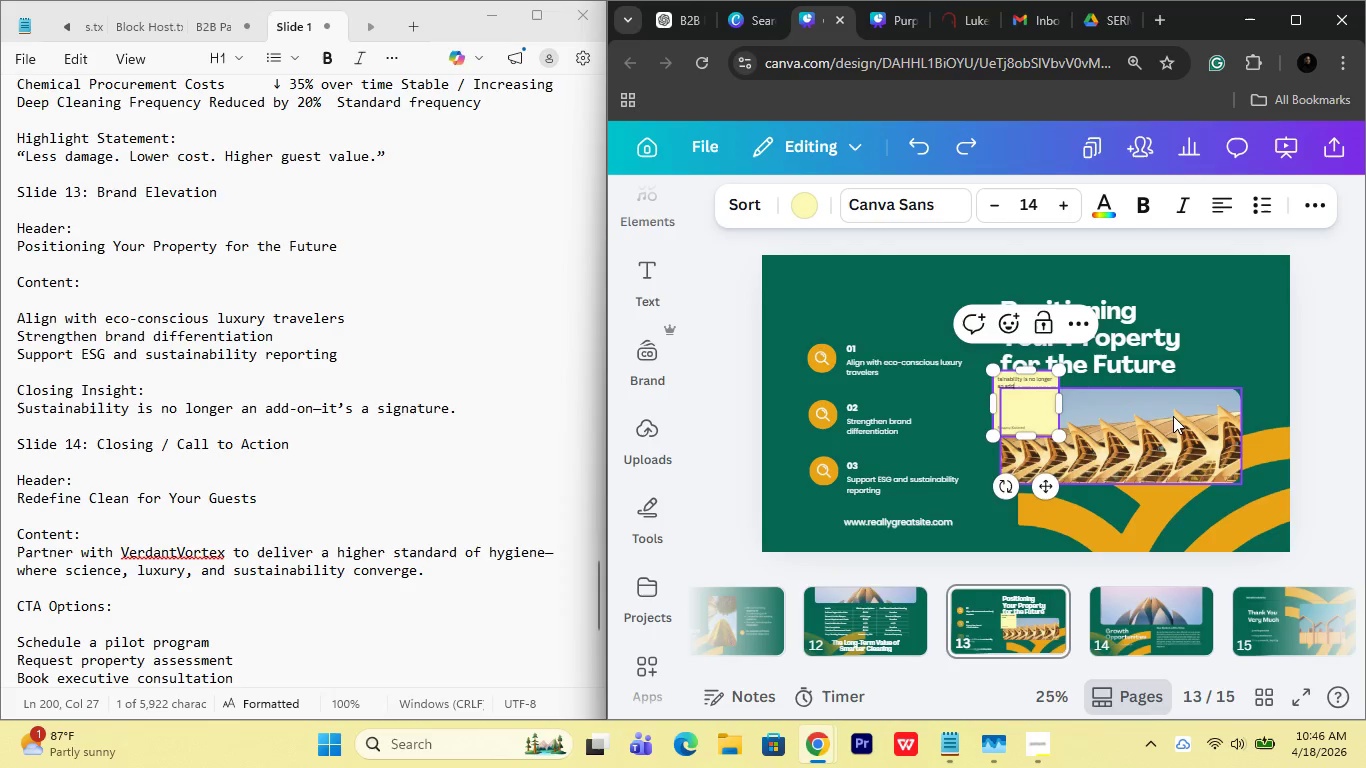 
key(Control+Z)
 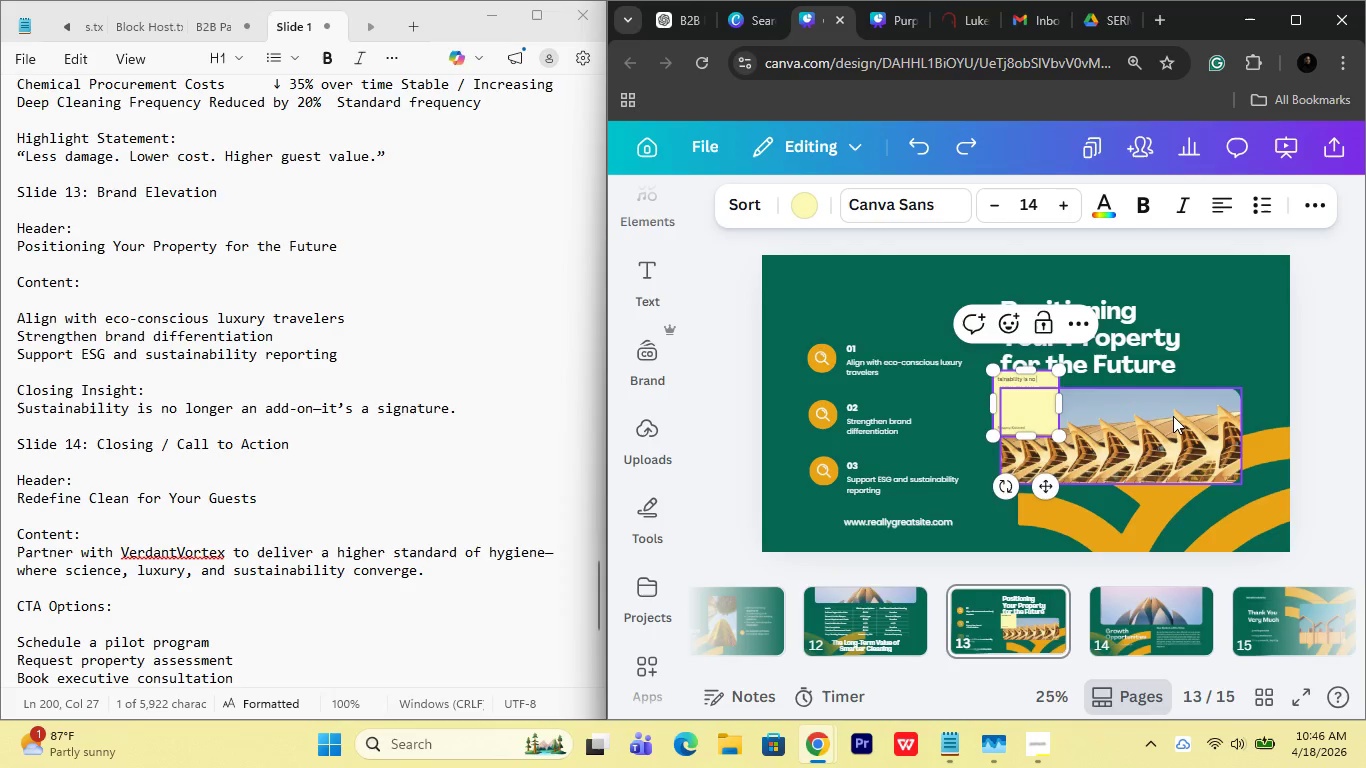 
key(Control+Z)
 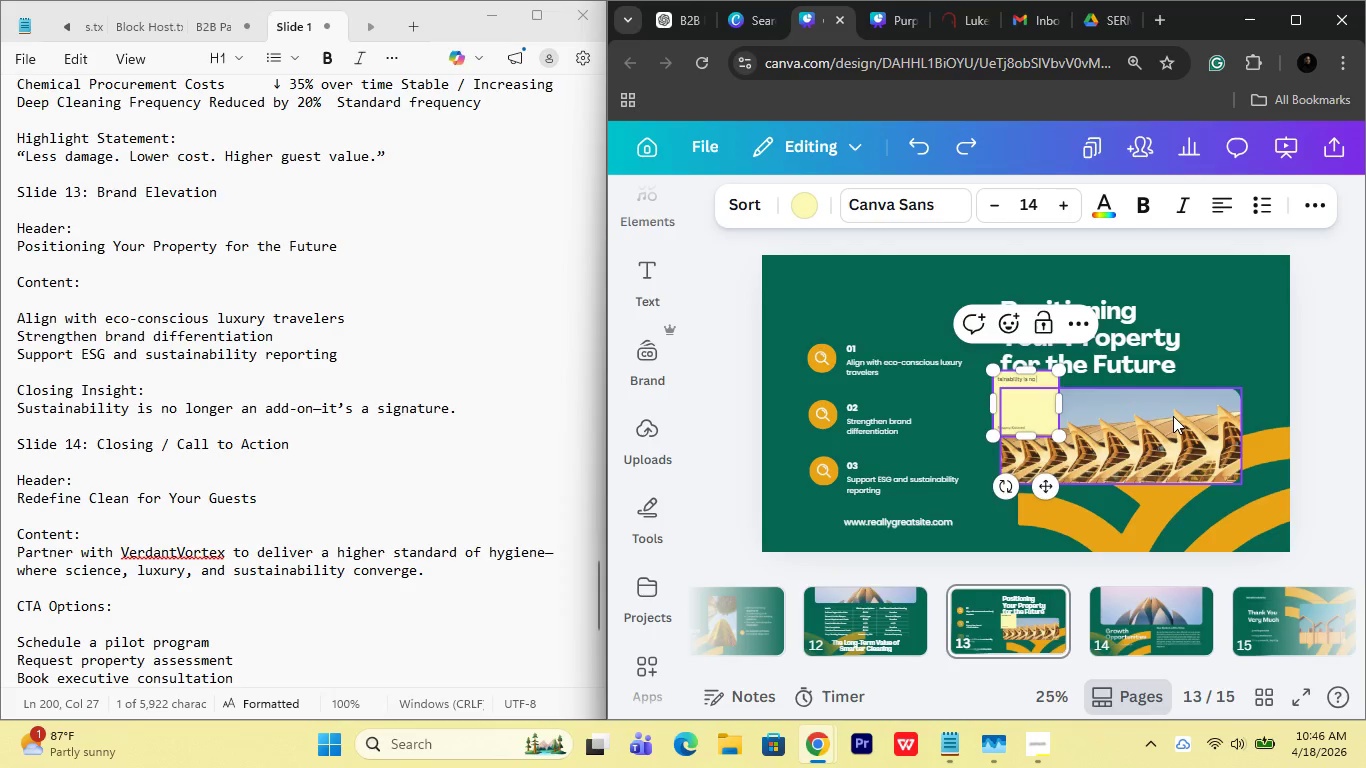 
key(Control+Z)
 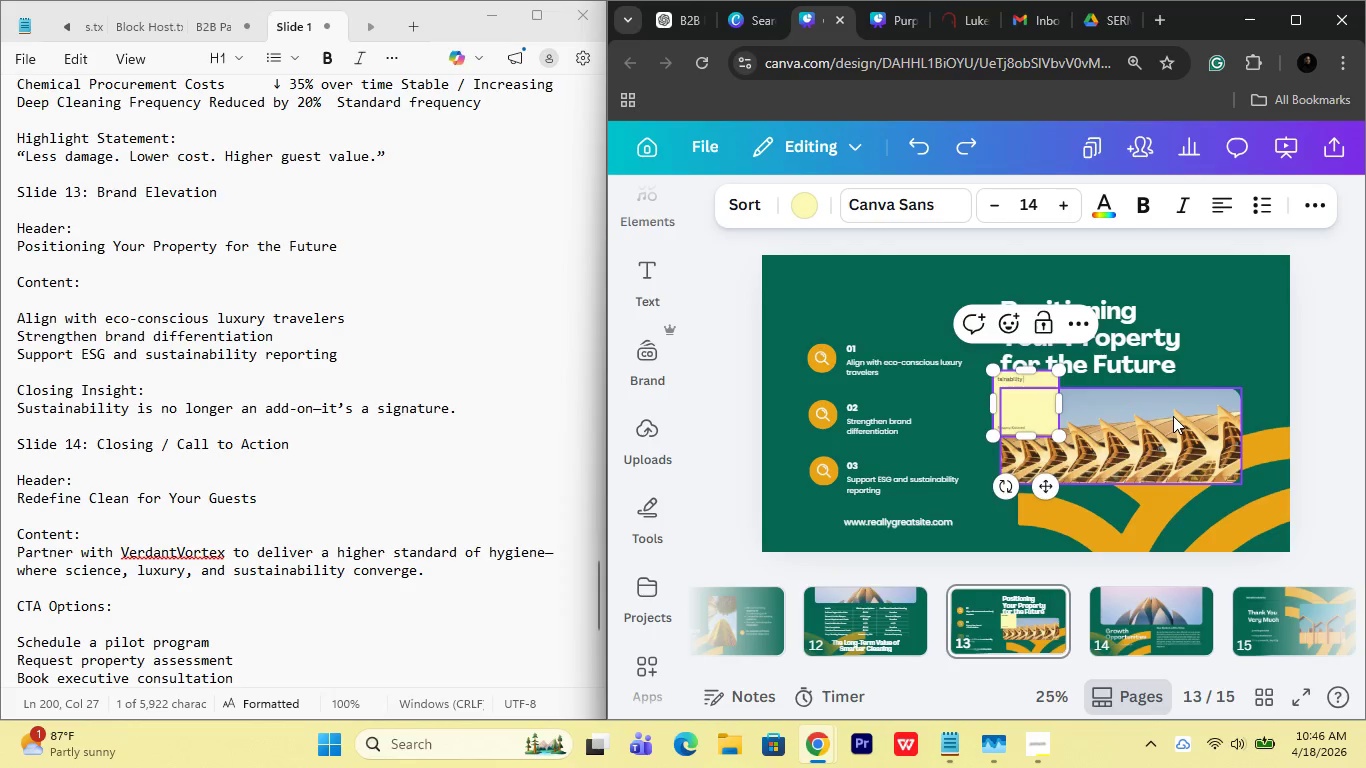 
key(Control+Z)
 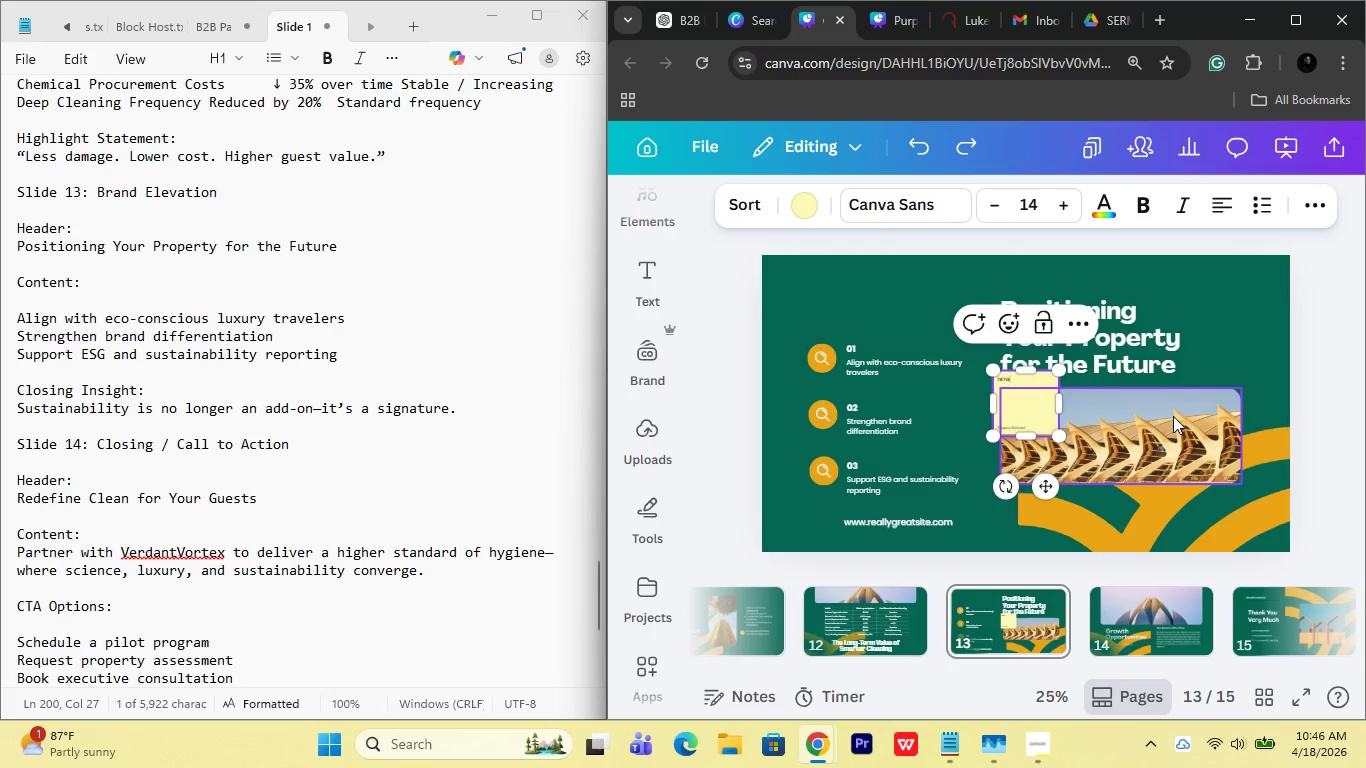 
key(Control+Z)
 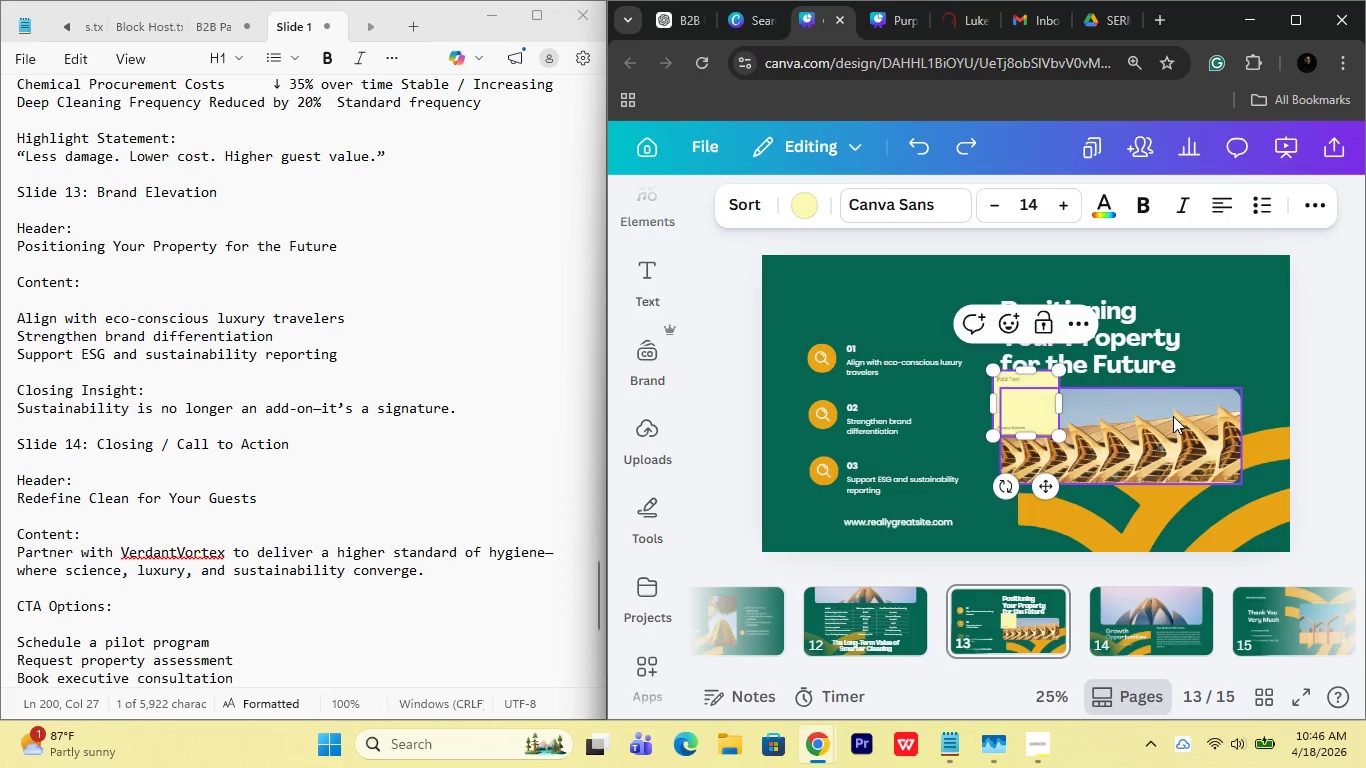 
key(Control+Z)
 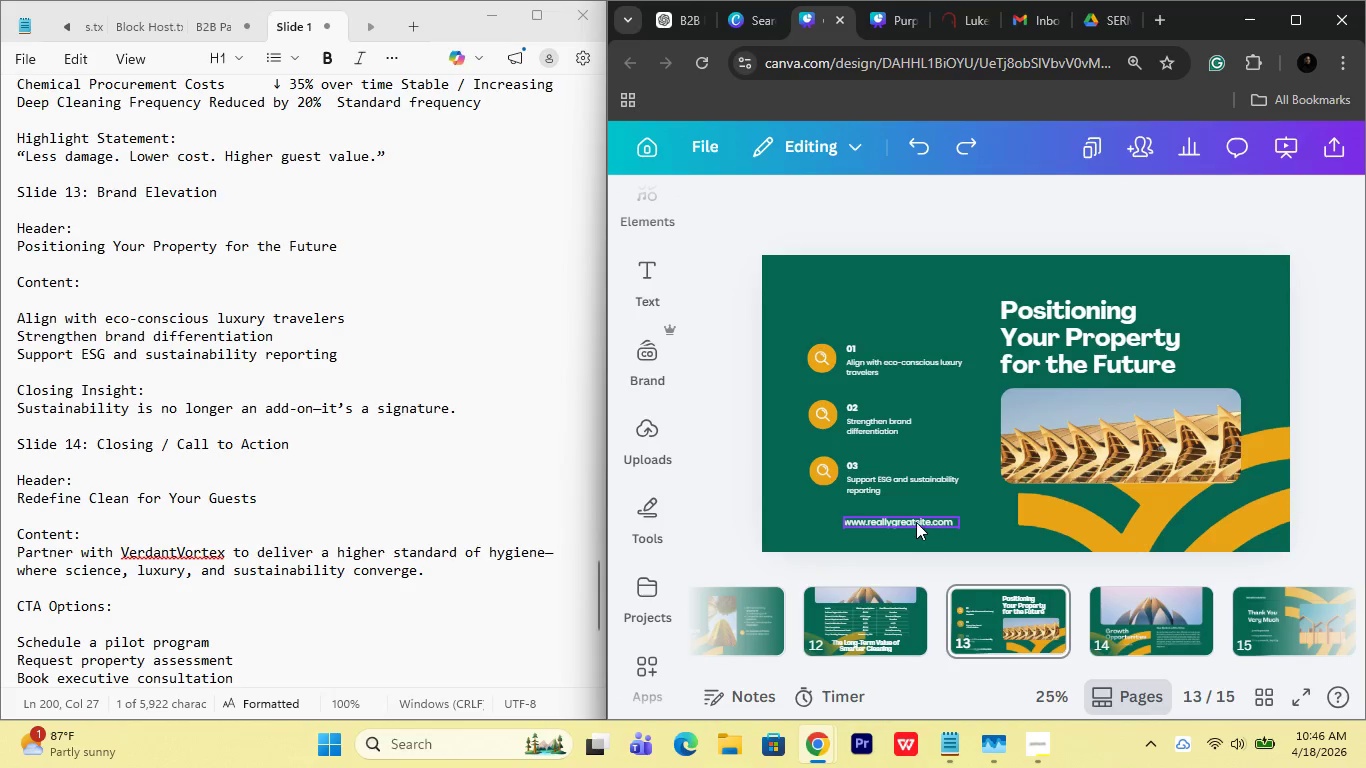 
double_click([916, 522])
 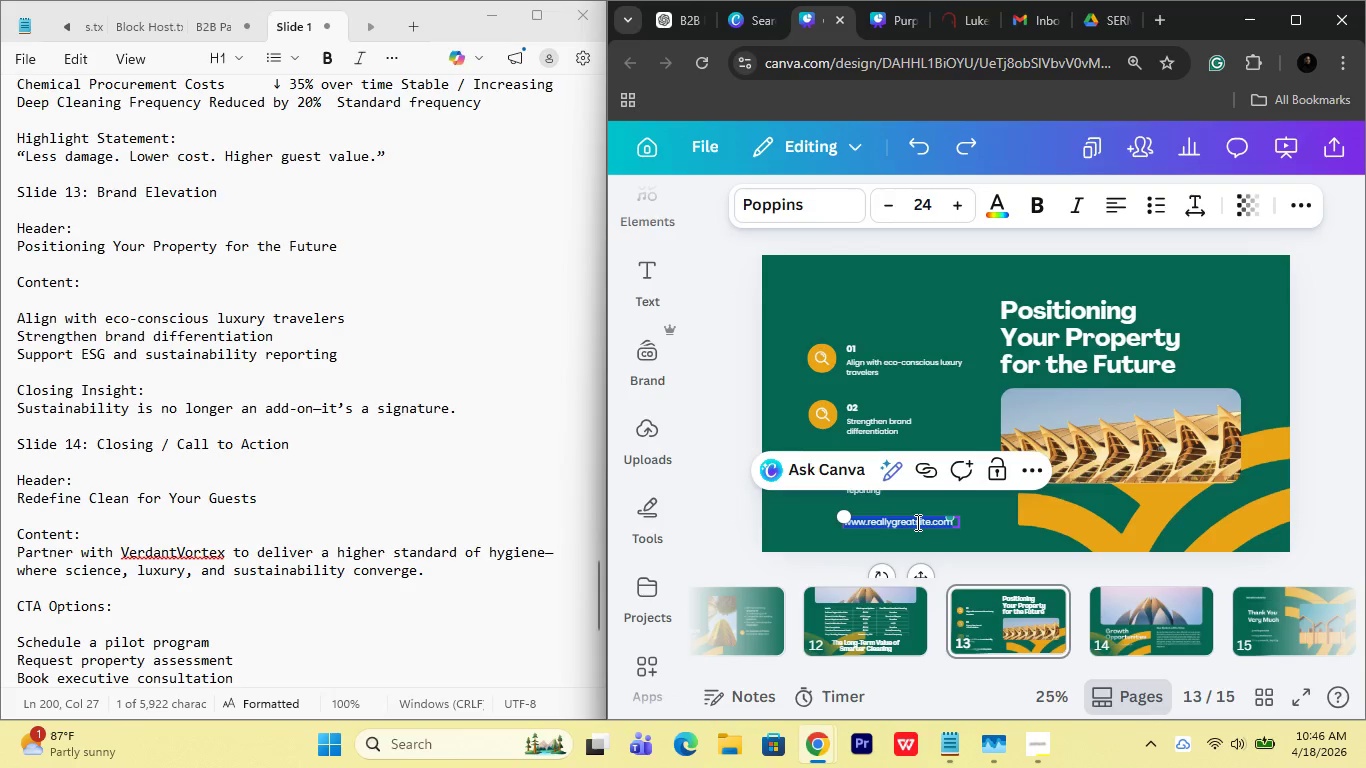 
type(Sustainability is )
 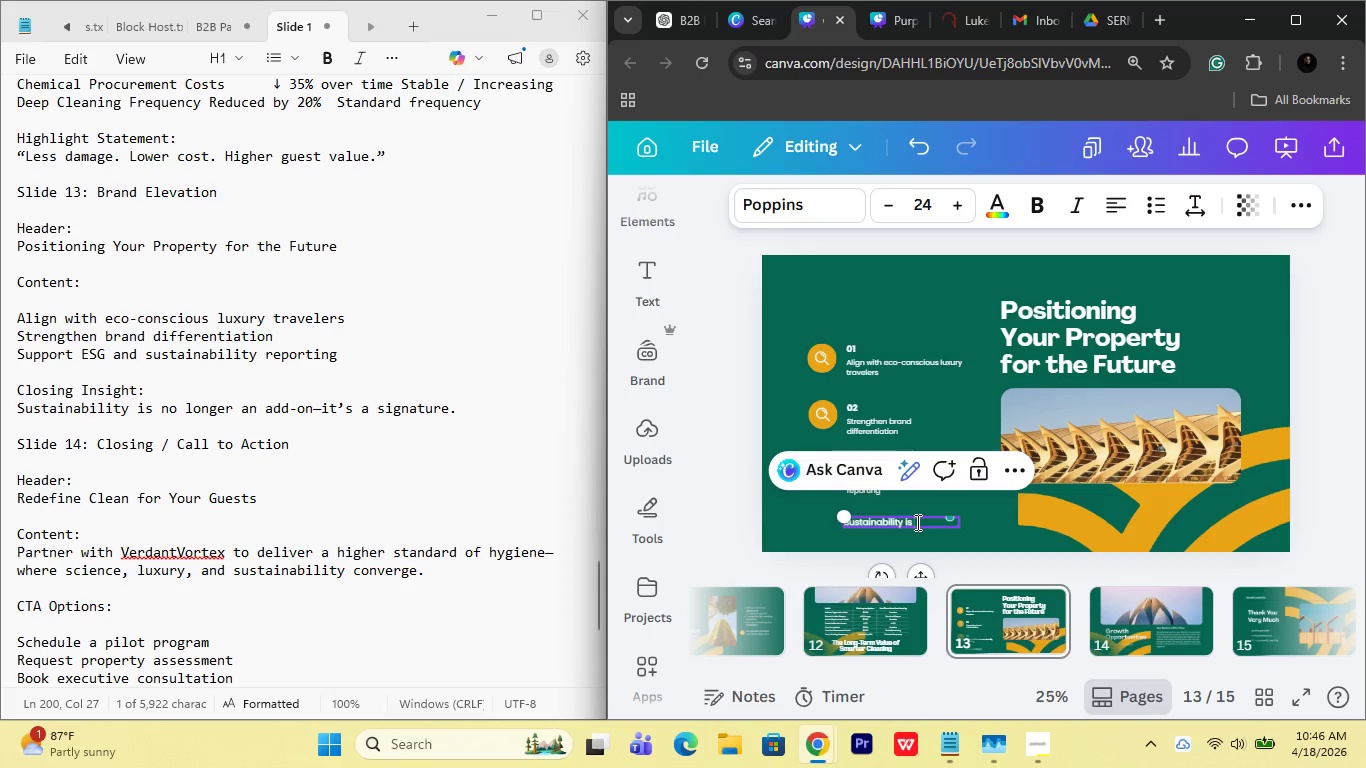 
type(no longer n add-on[Insert][End][BrightnessDown][End]it's a signature.)
 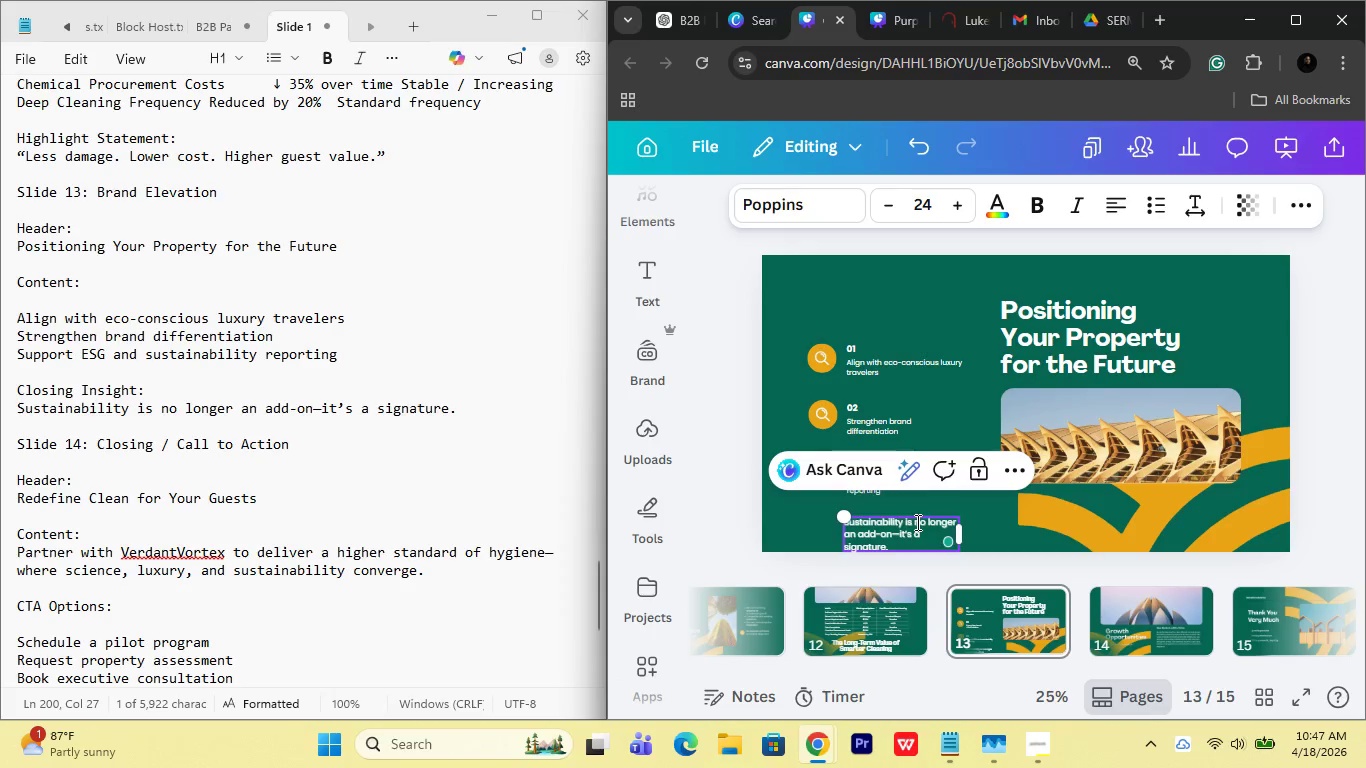 
hold_key(key=AltRight, duration=1.17)
 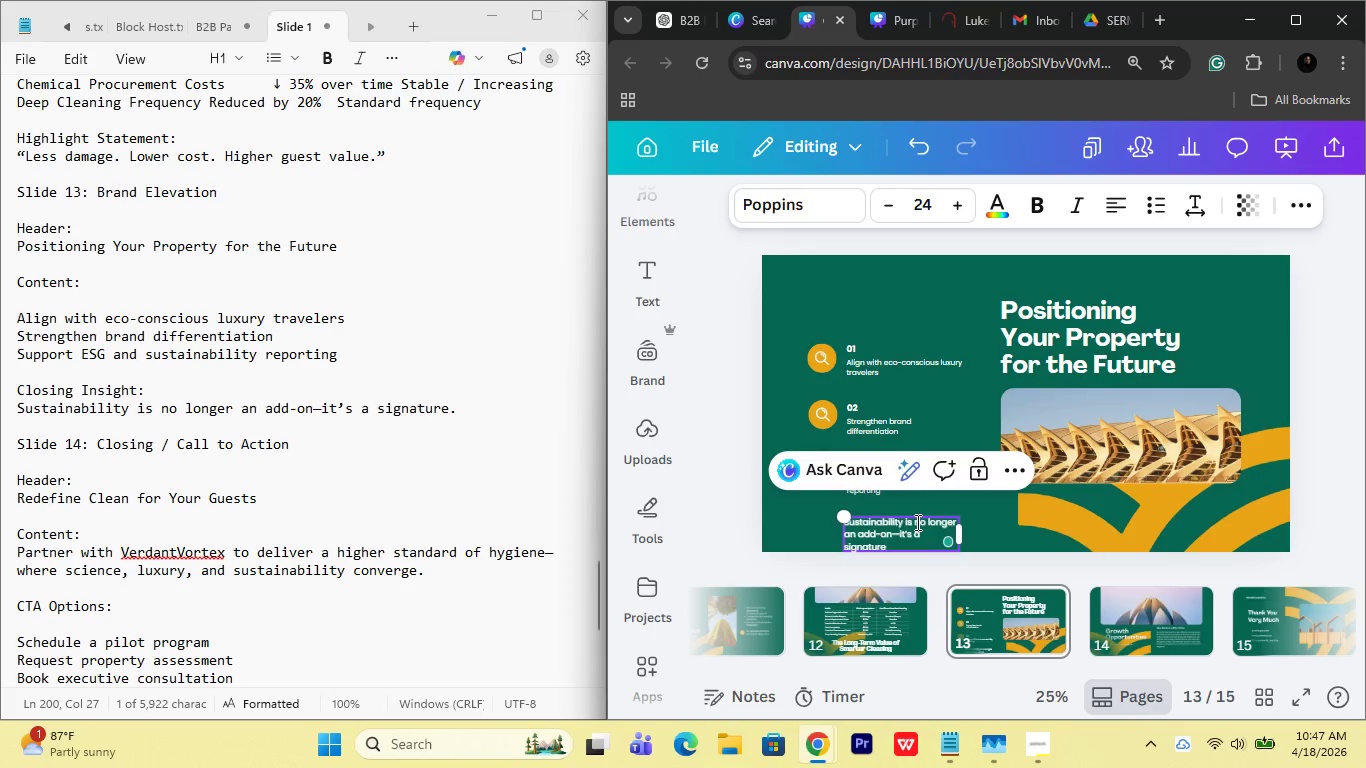 
left_click_drag(start_coordinate=[966, 529], to_coordinate=[1107, 531])
 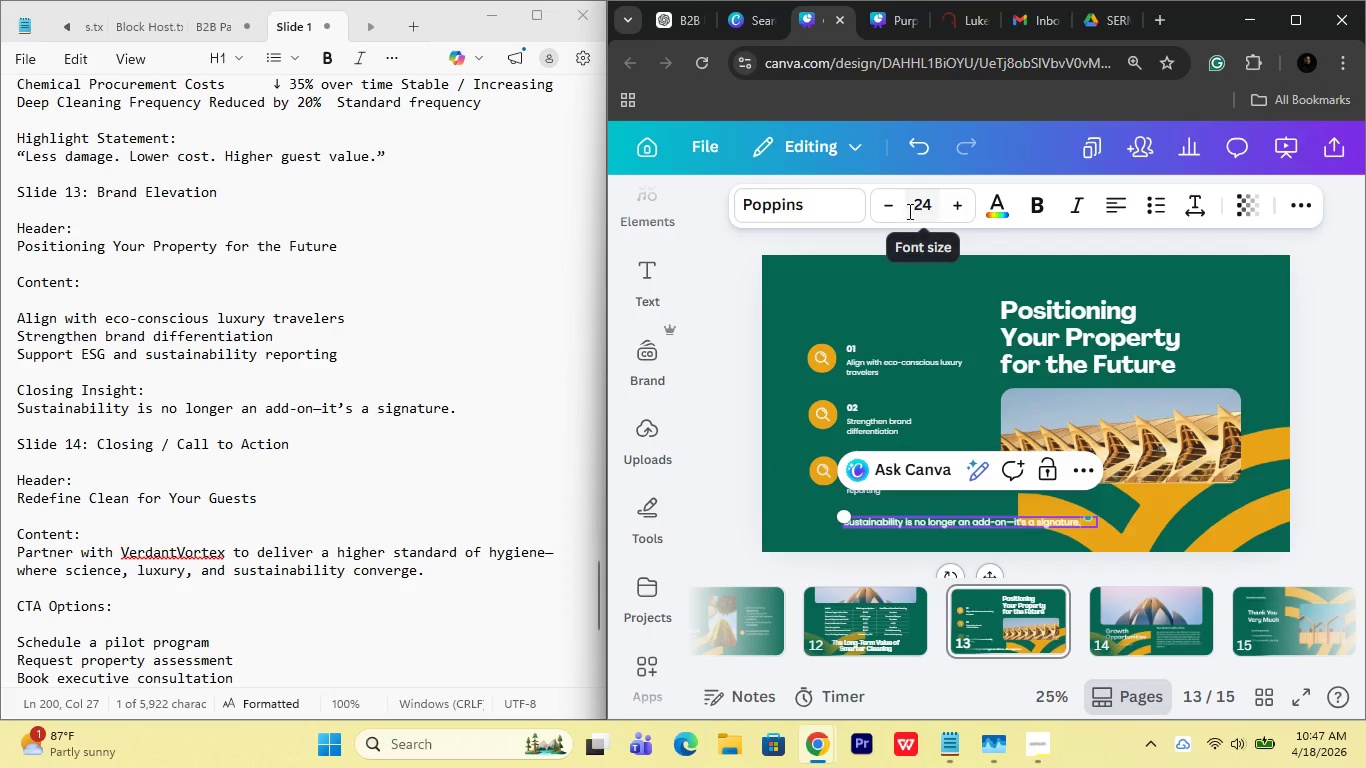 
double_click([894, 205])
 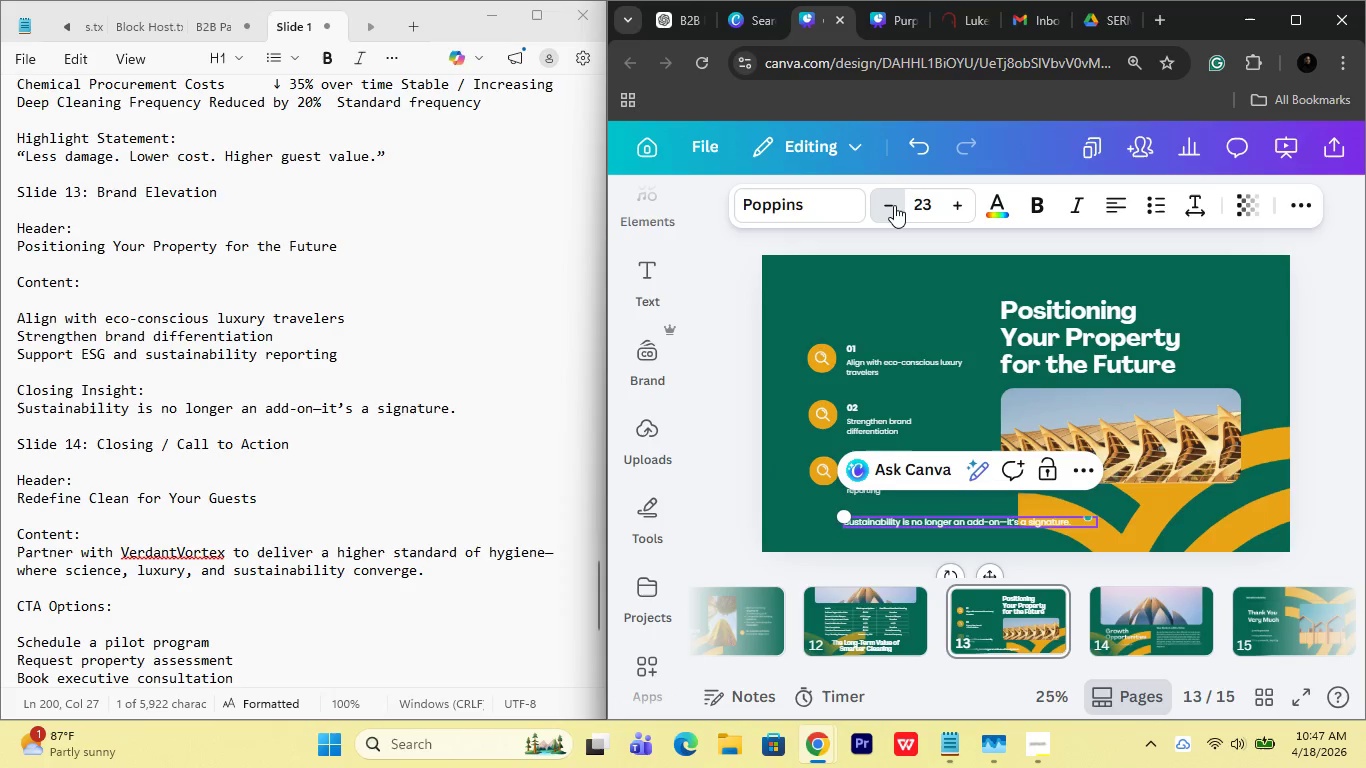 
triple_click([894, 205])
 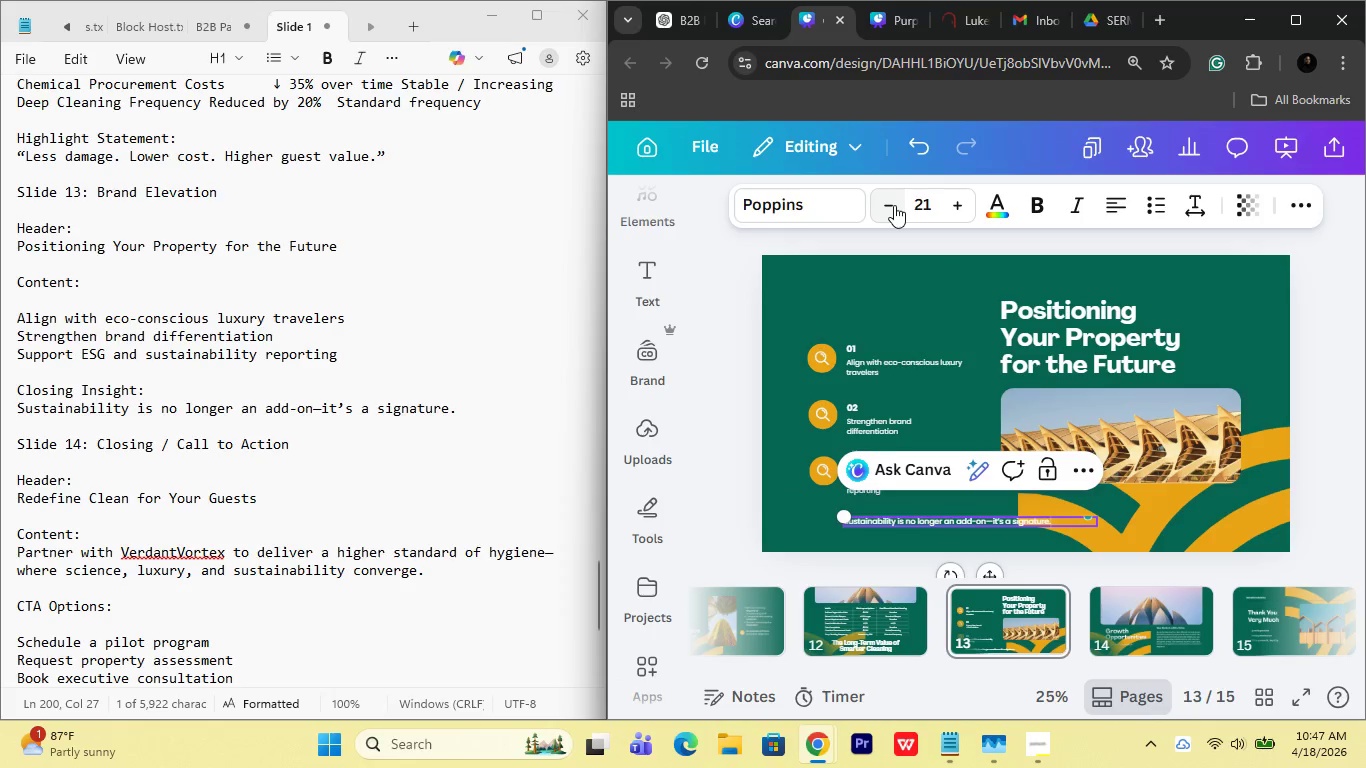 
left_click([894, 205])
 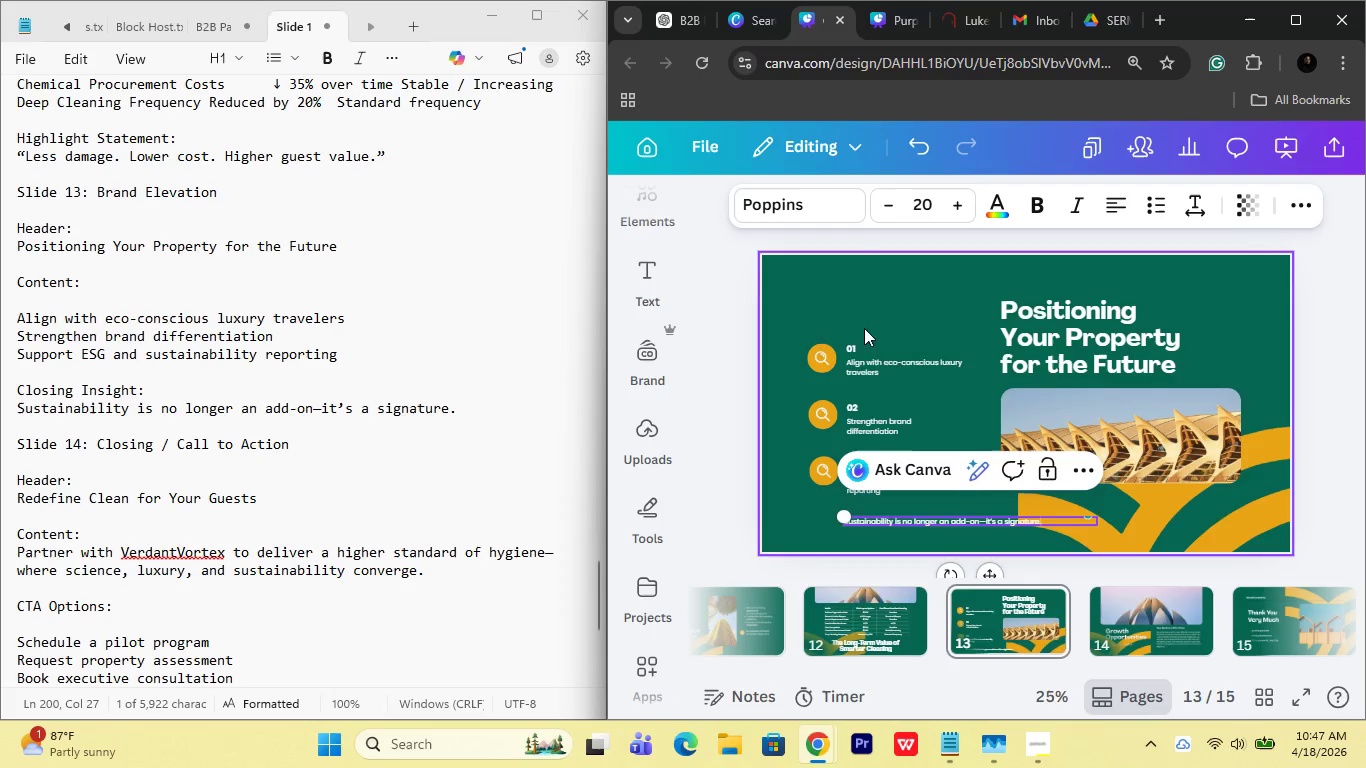 
left_click([836, 314])
 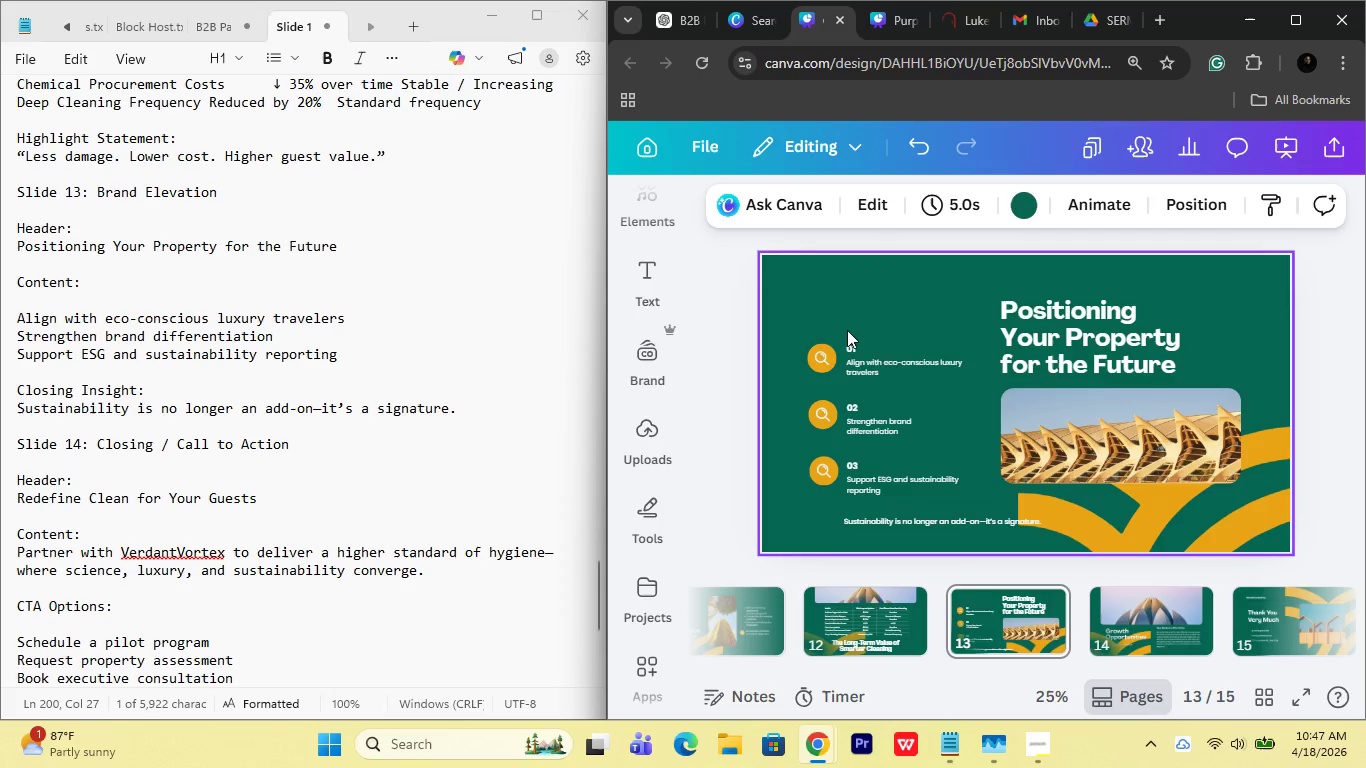 
left_click_drag(start_coordinate=[847, 330], to_coordinate=[870, 501])
 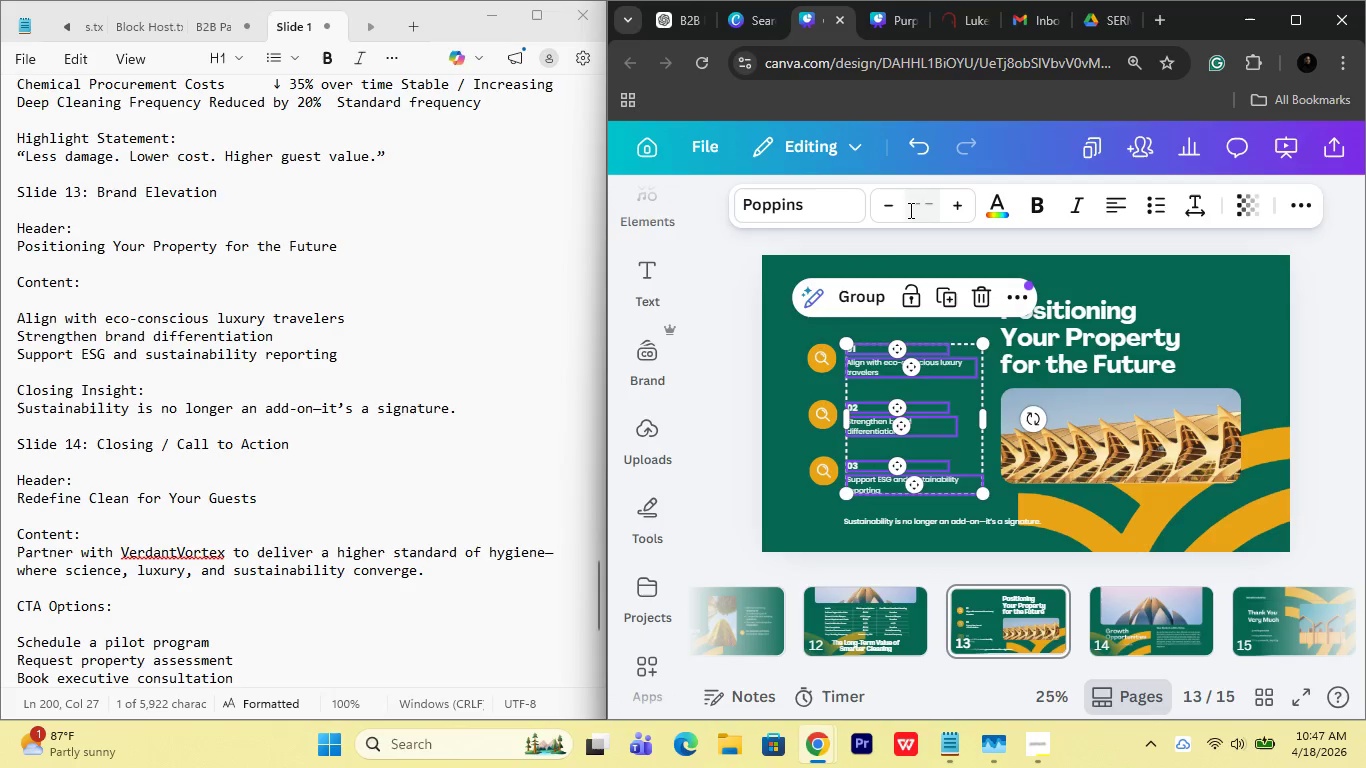 
left_click([909, 210])
 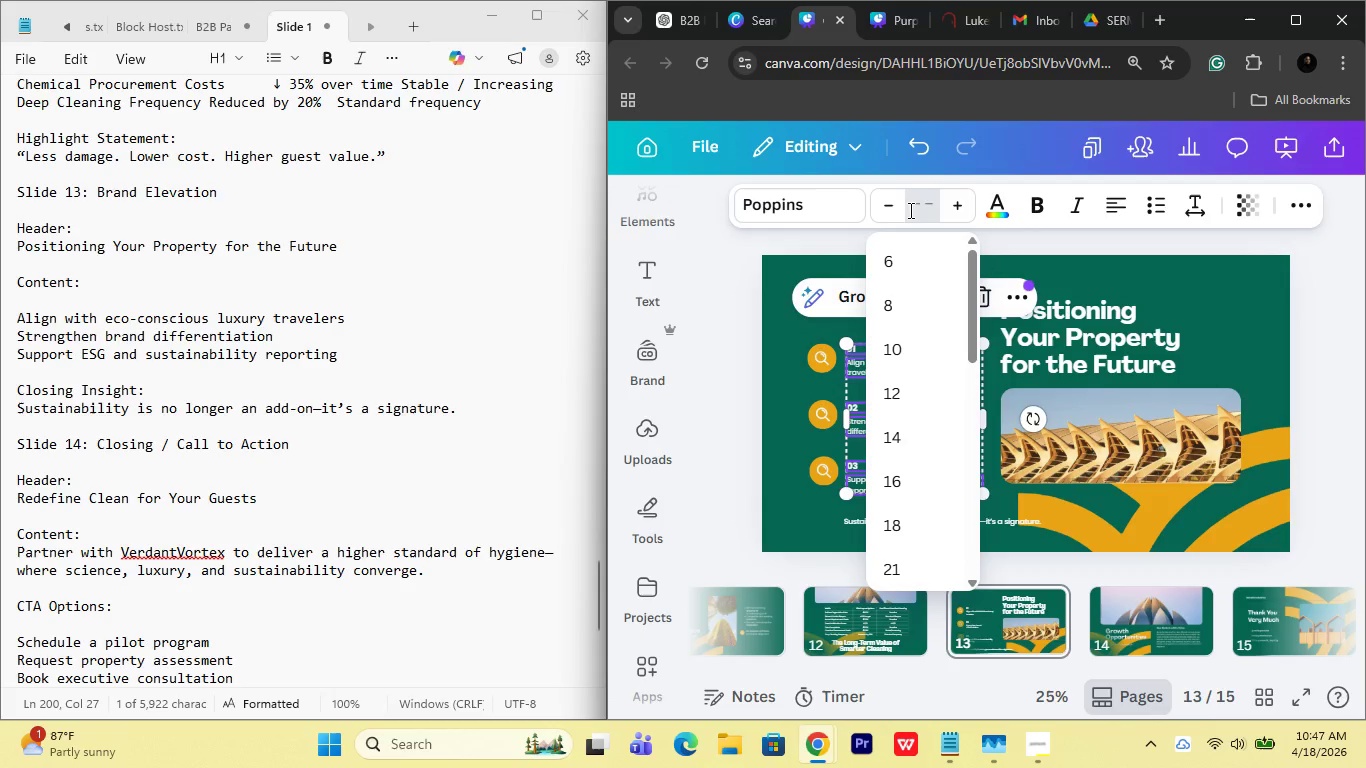 
type(24)
 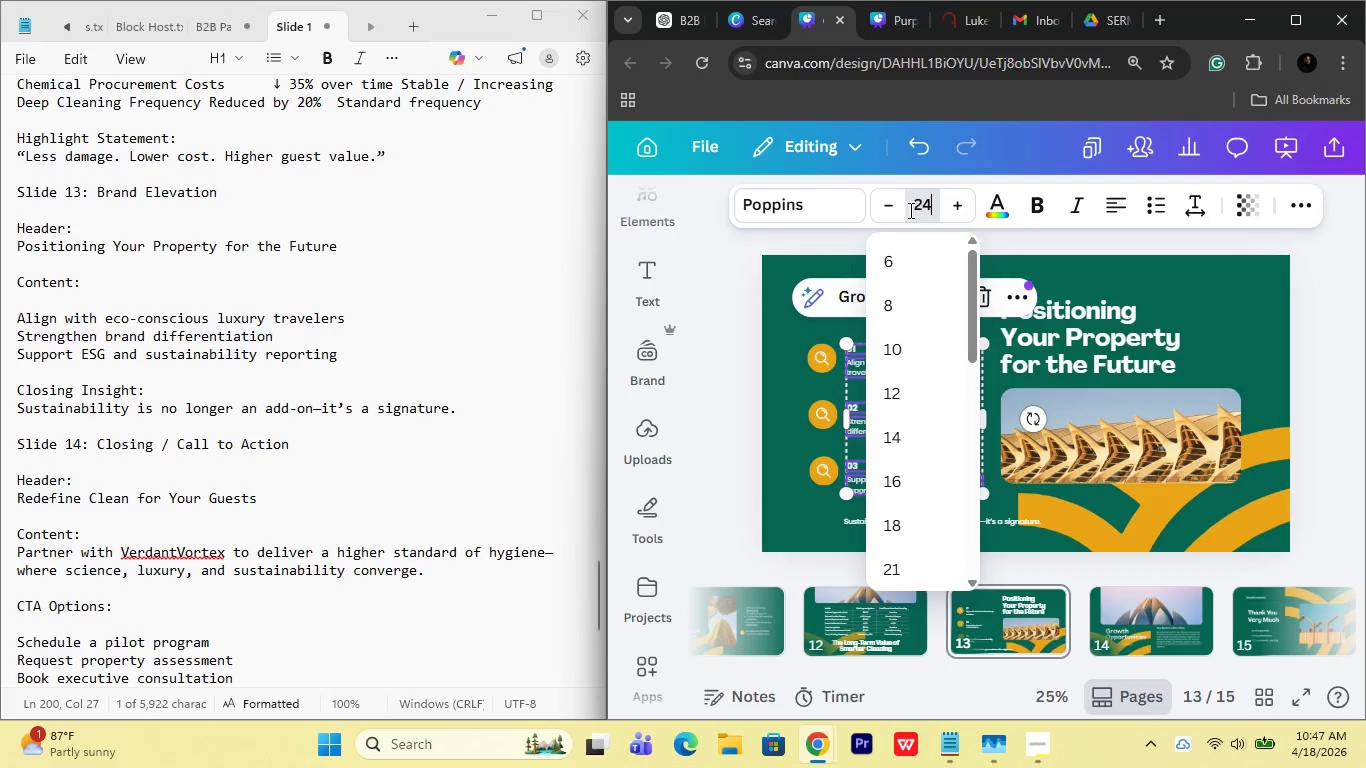 
key(Enter)
 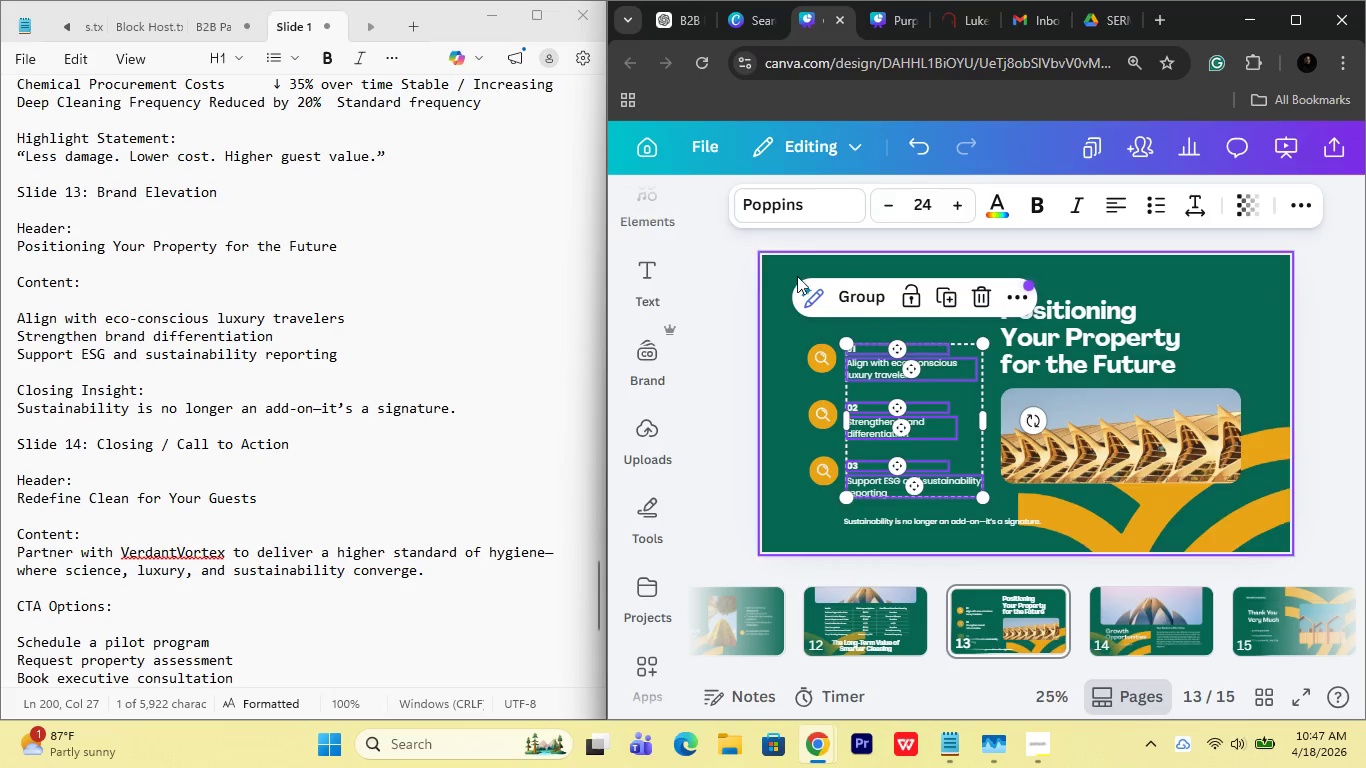 
left_click([768, 337])
 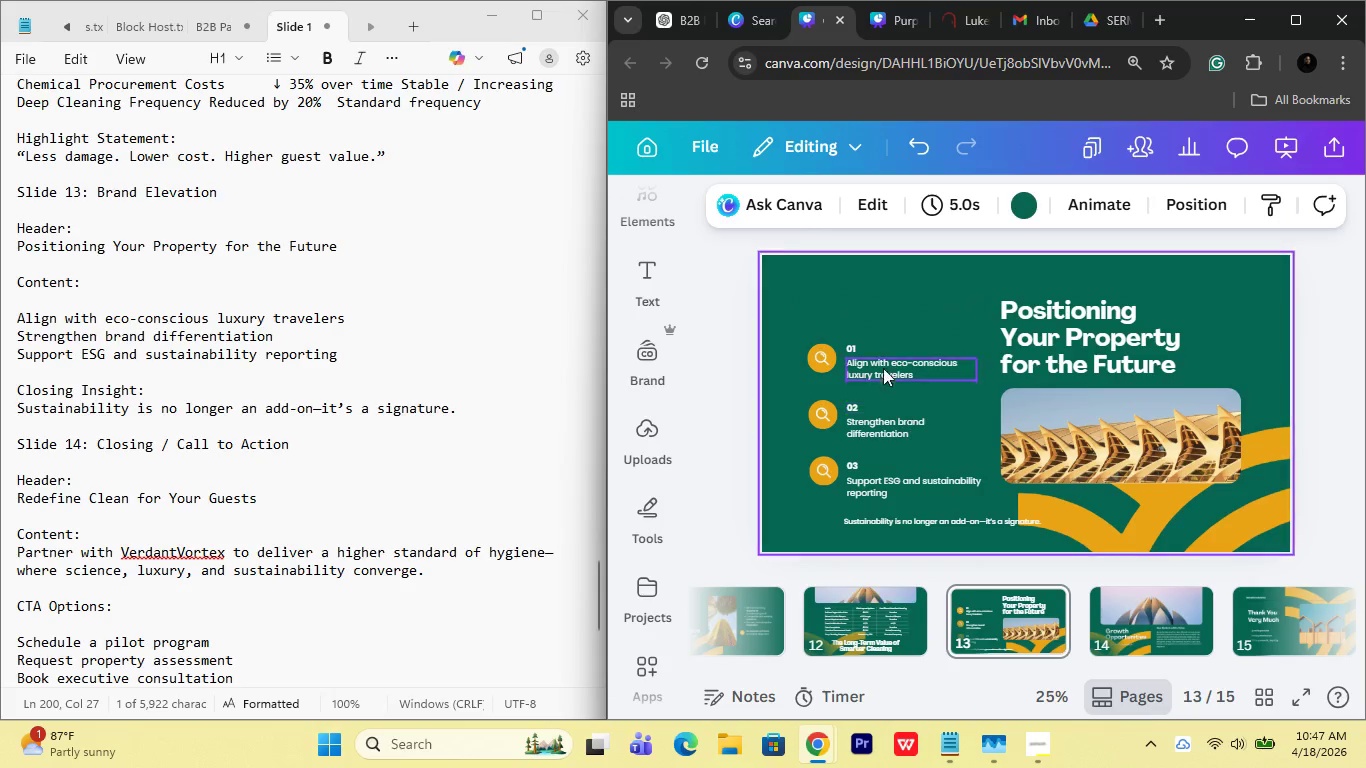 
left_click_drag(start_coordinate=[847, 314], to_coordinate=[867, 375])
 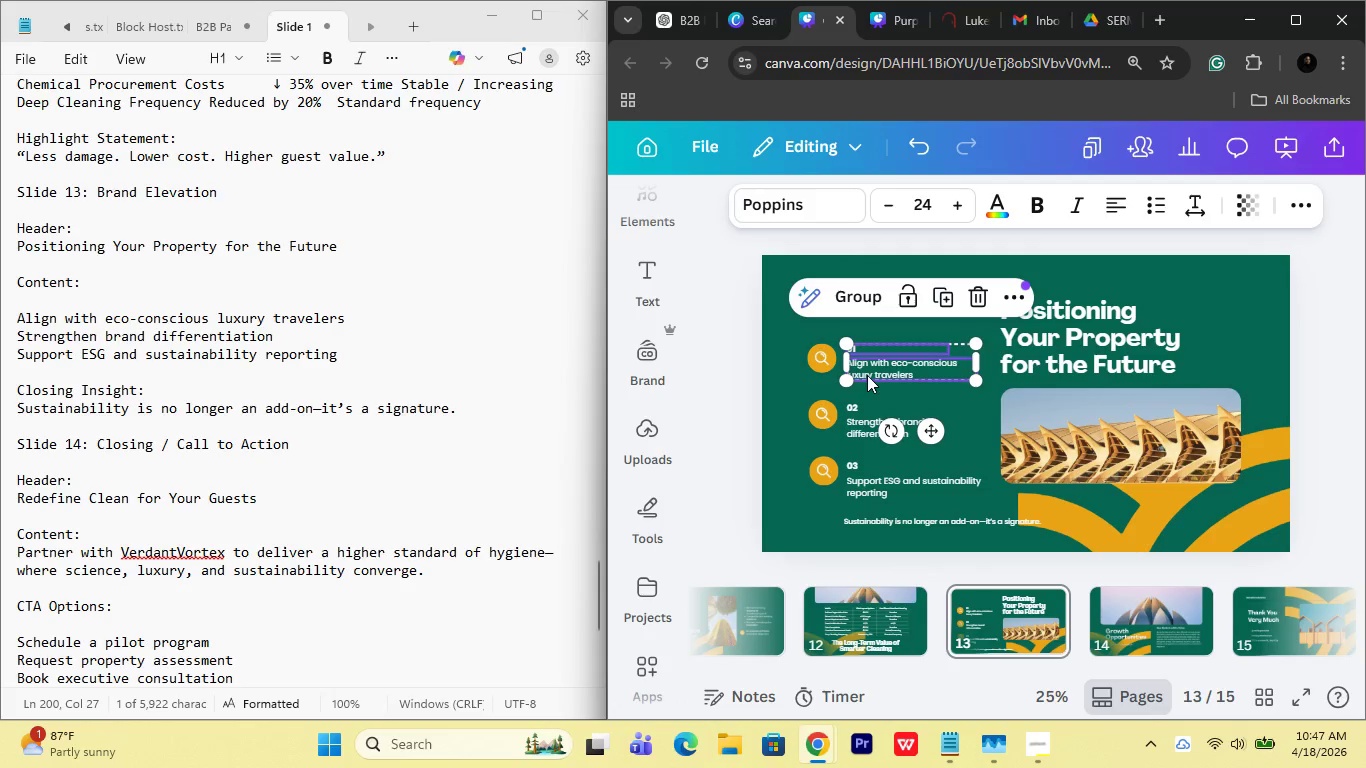 
key(ArrowUp)
 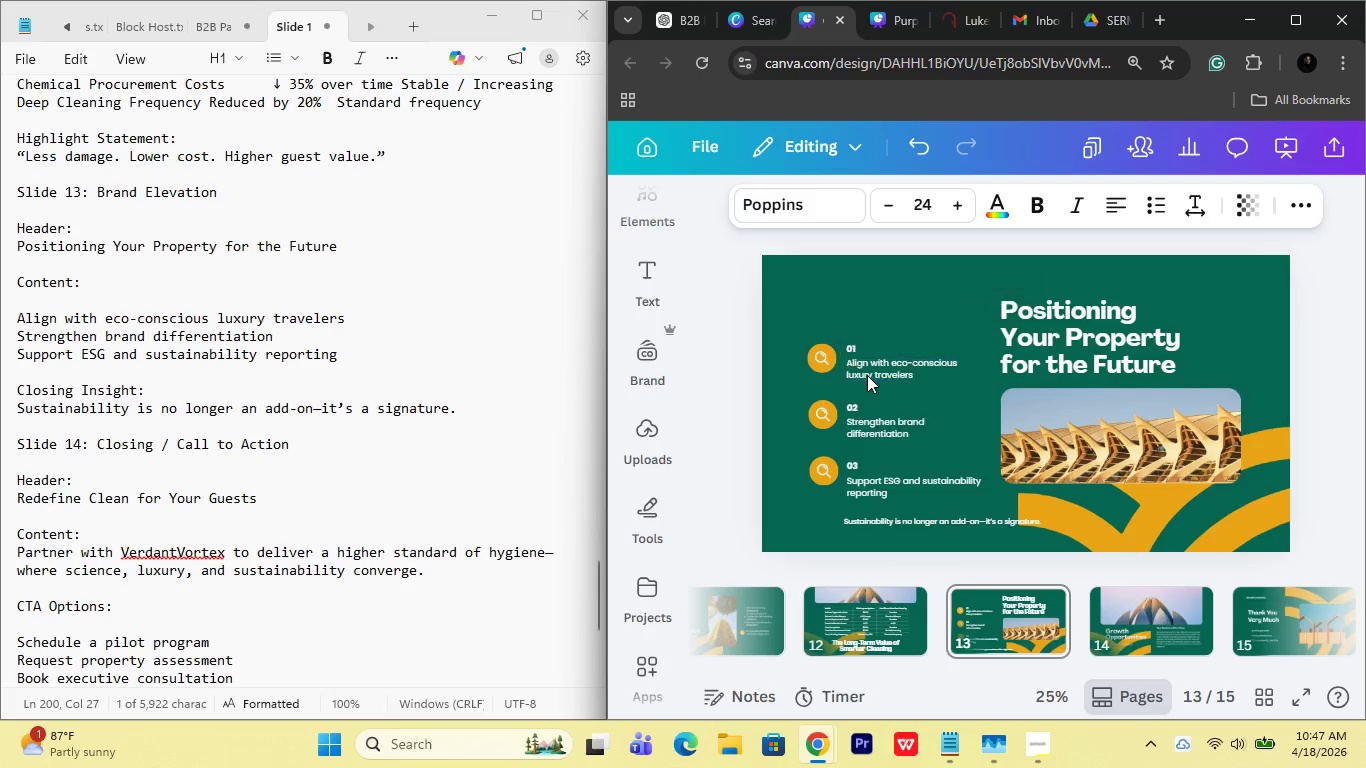 
key(ArrowUp)
 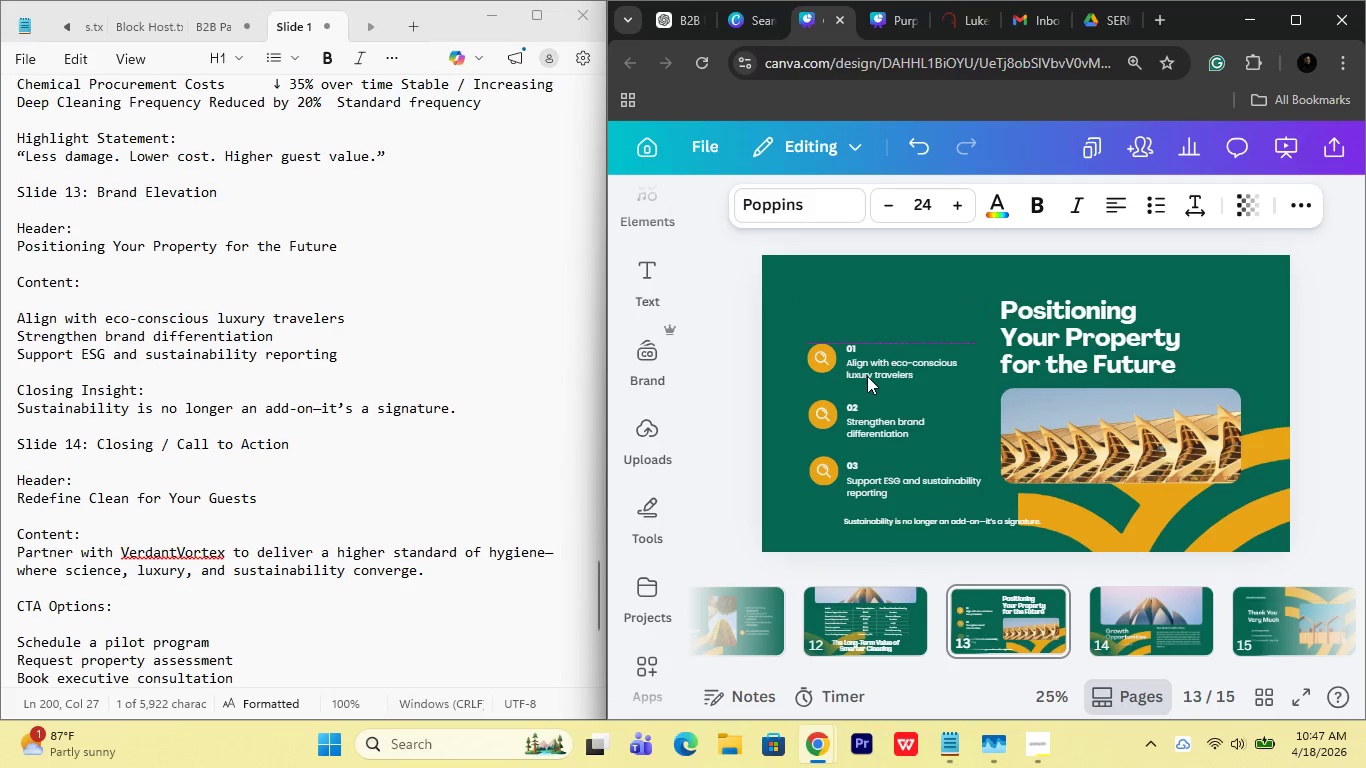 
key(ArrowUp)
 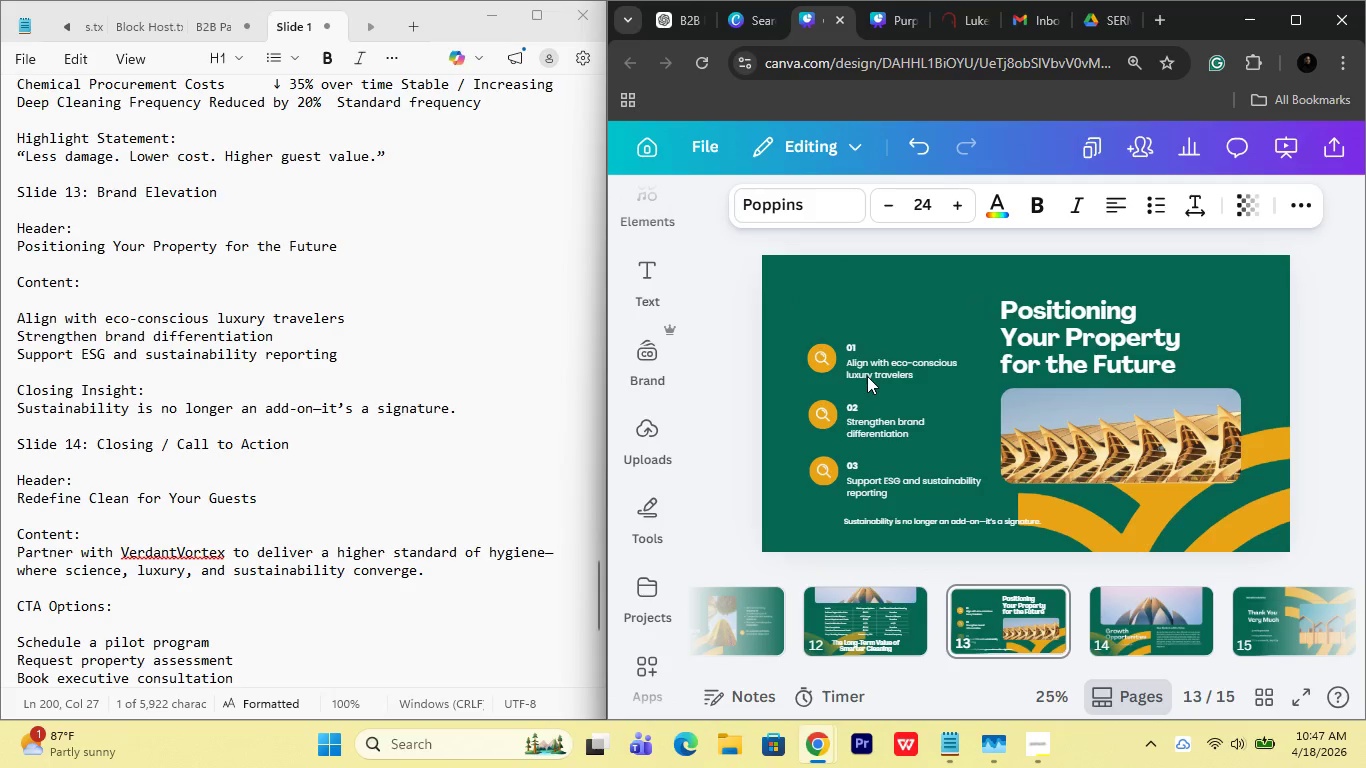 
key(ArrowUp)
 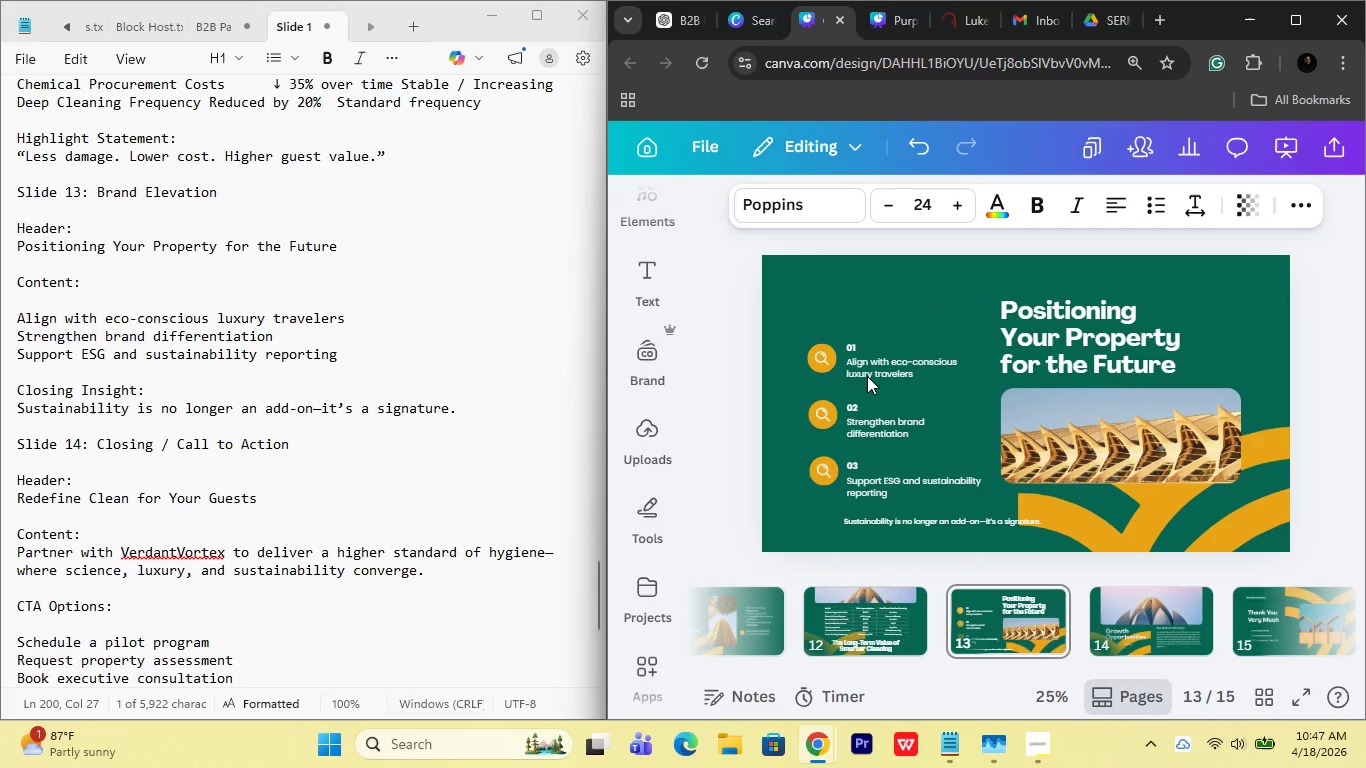 
key(ArrowUp)
 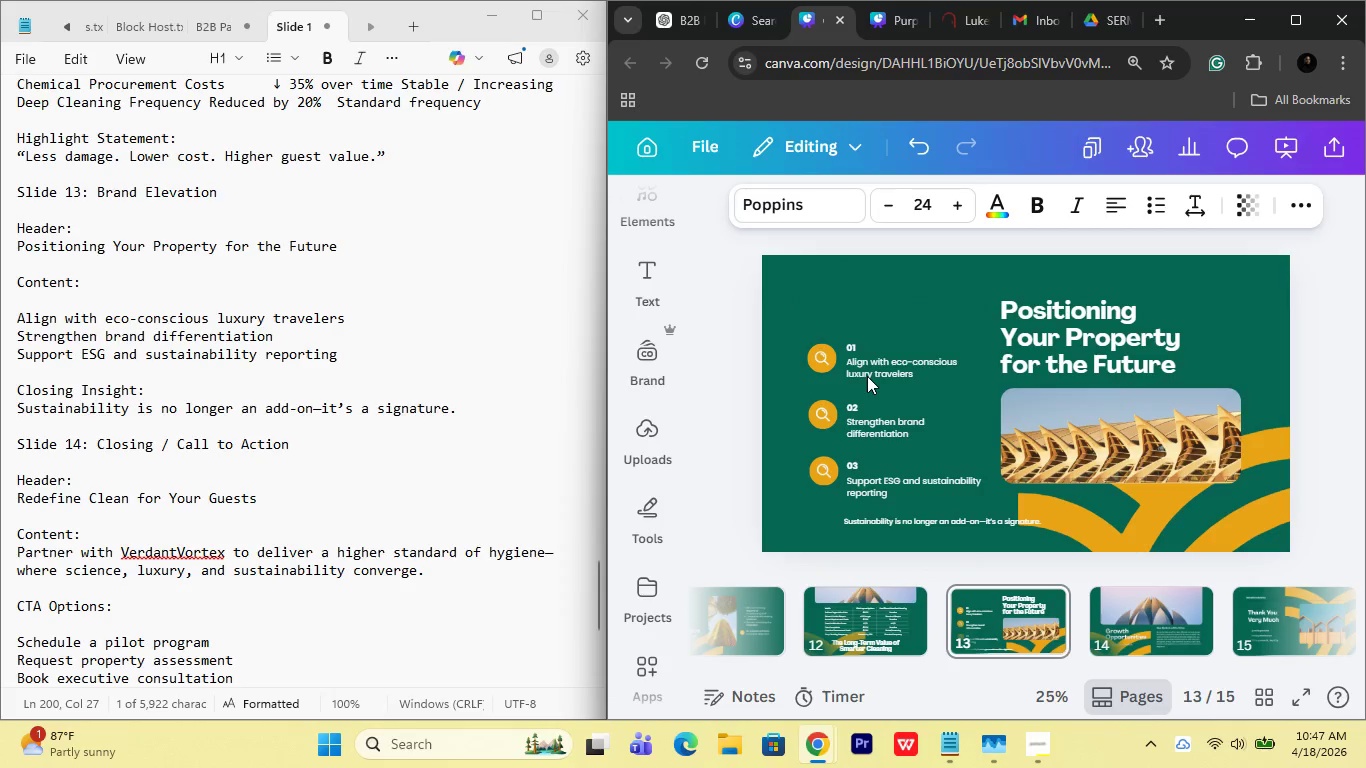 
key(ArrowUp)
 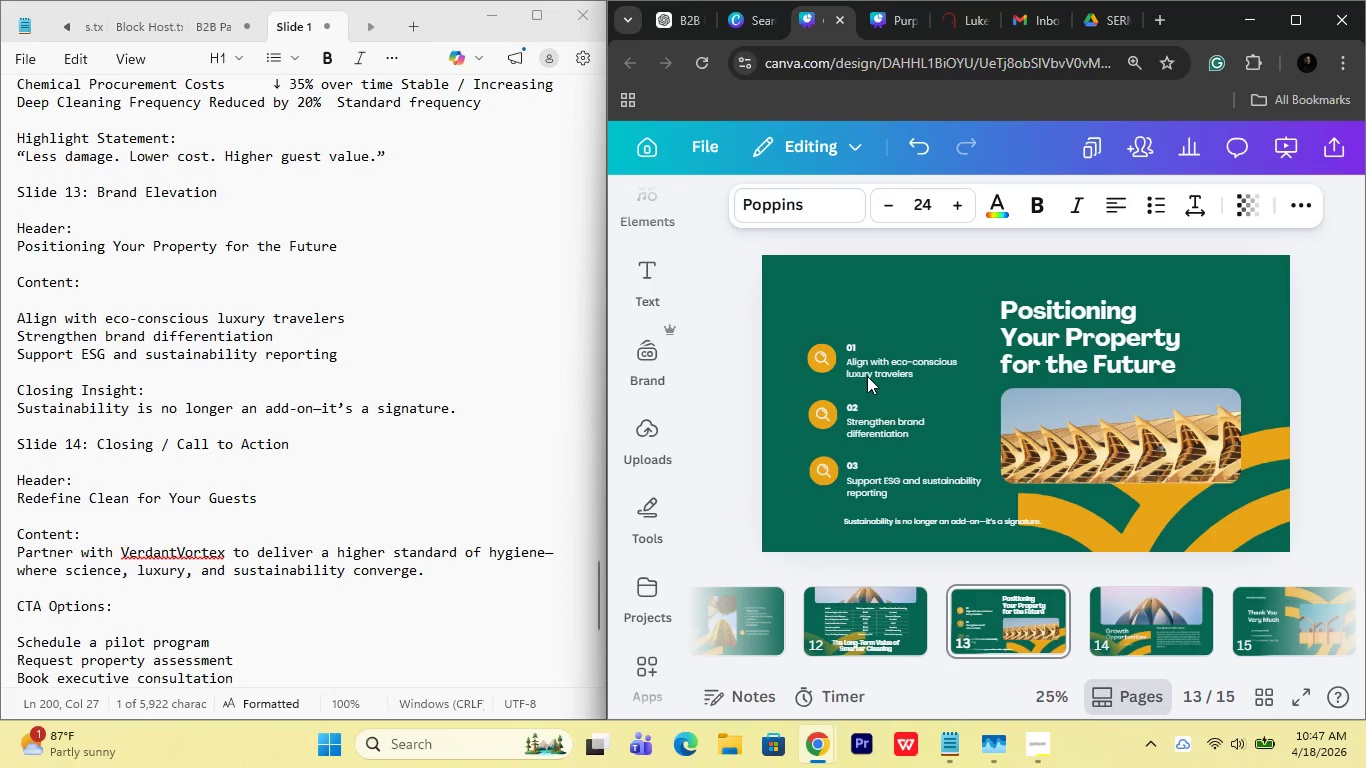 
key(ArrowUp)
 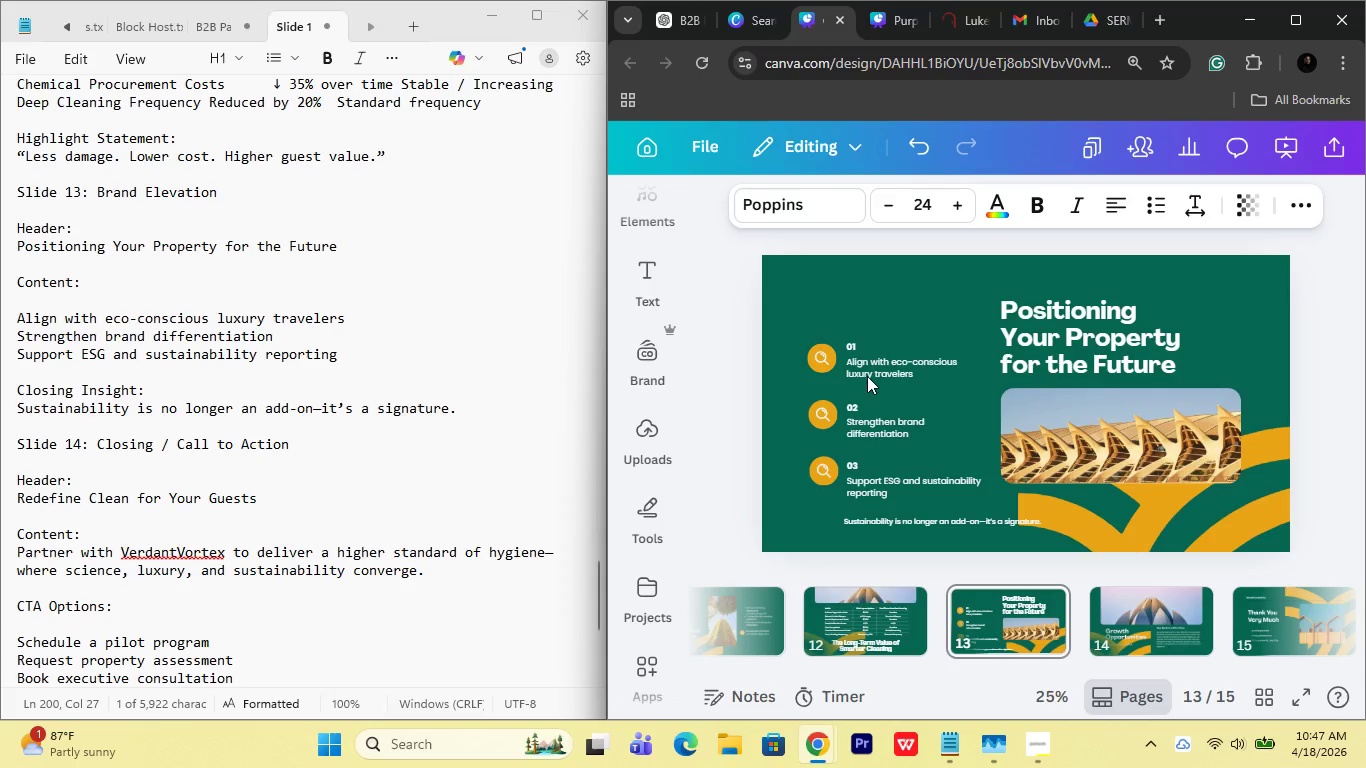 
key(ArrowUp)
 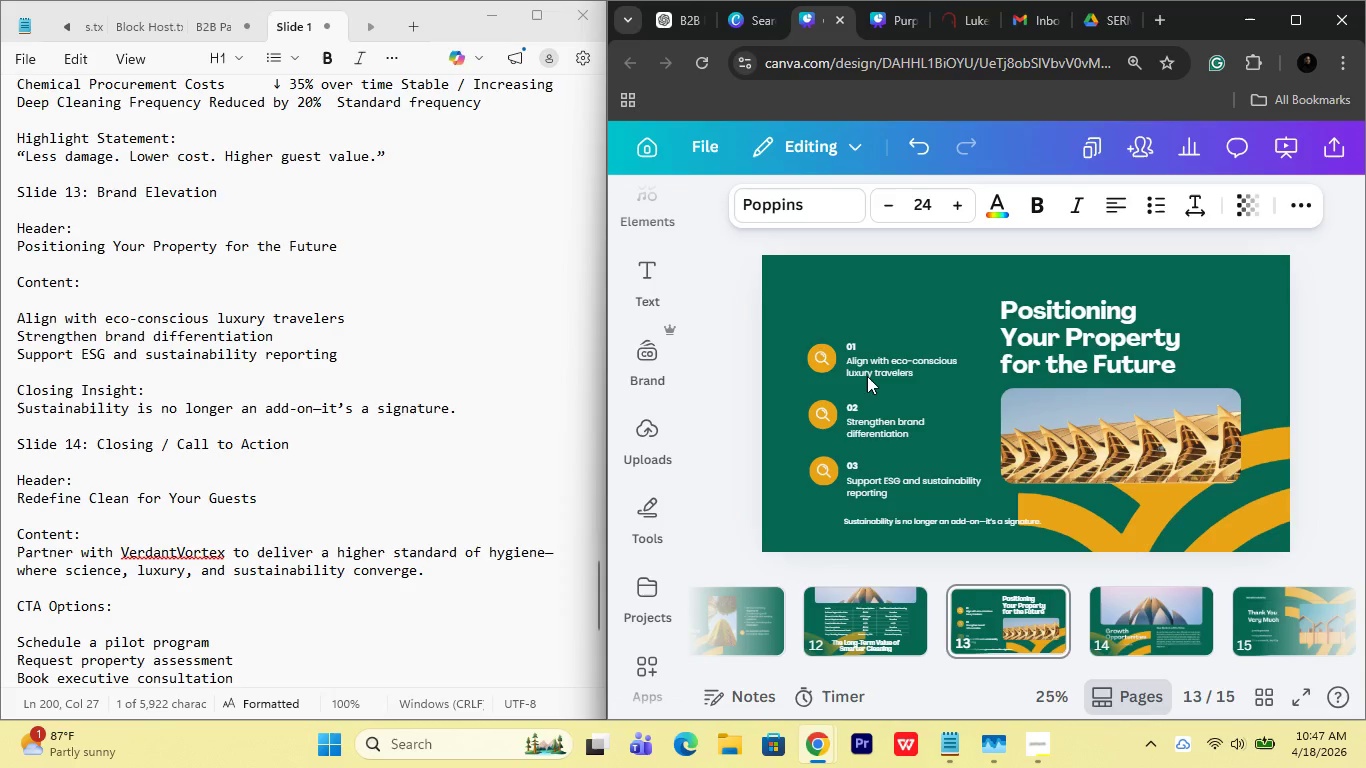 
key(ArrowUp)
 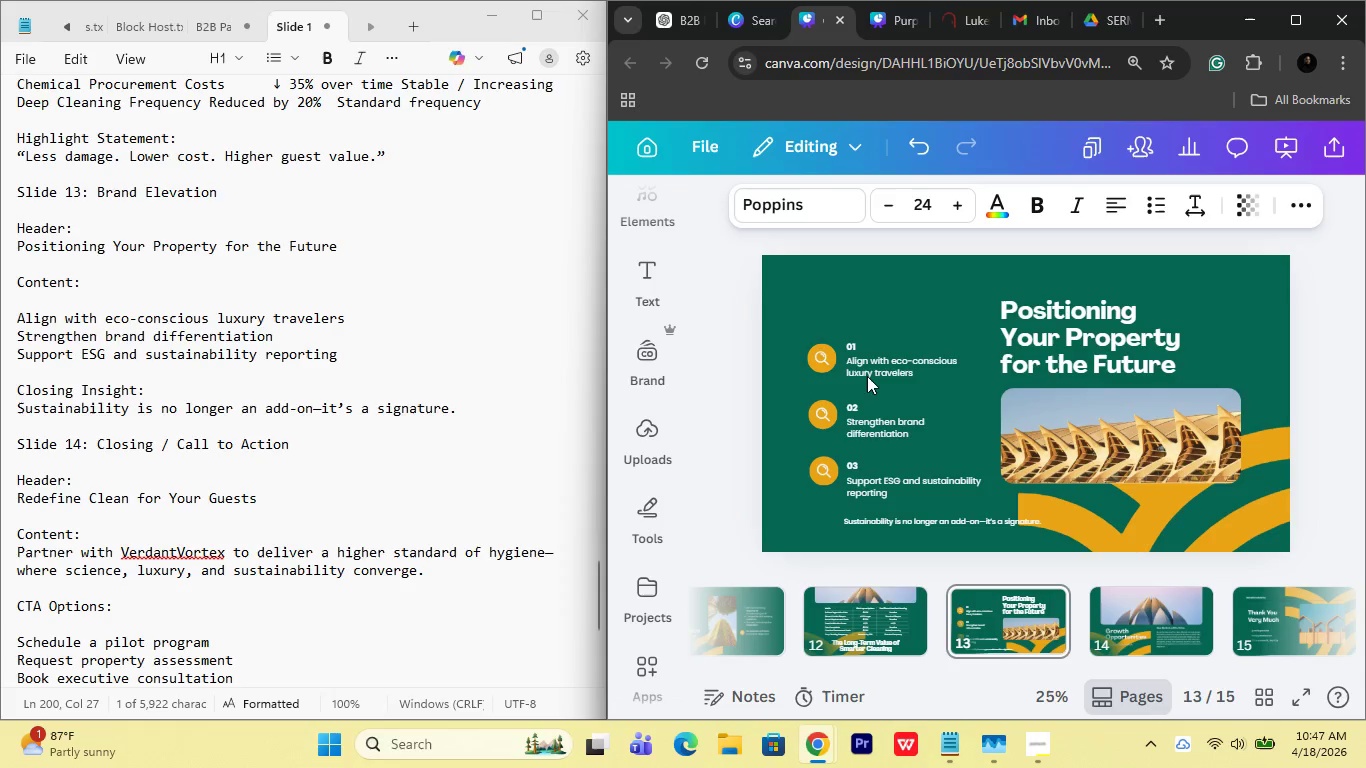 
key(ArrowUp)
 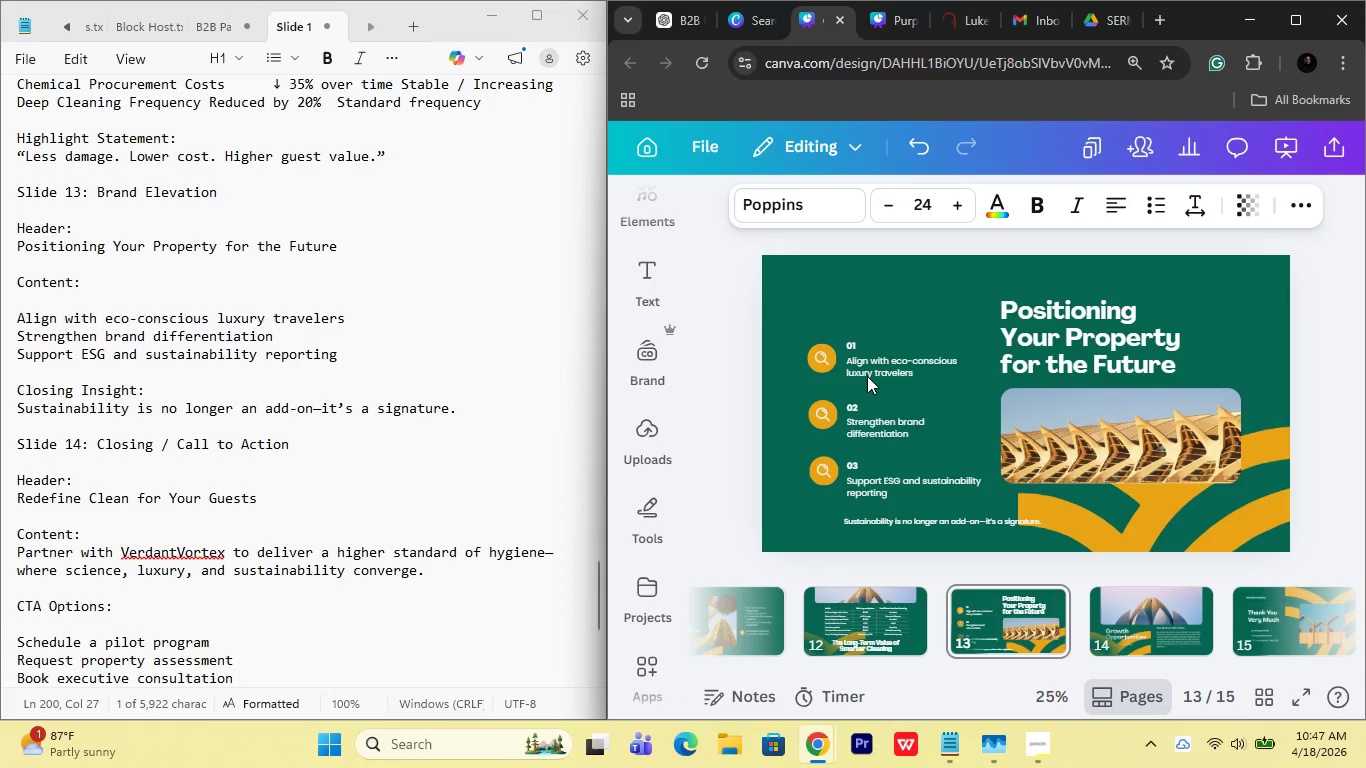 
key(ArrowUp)
 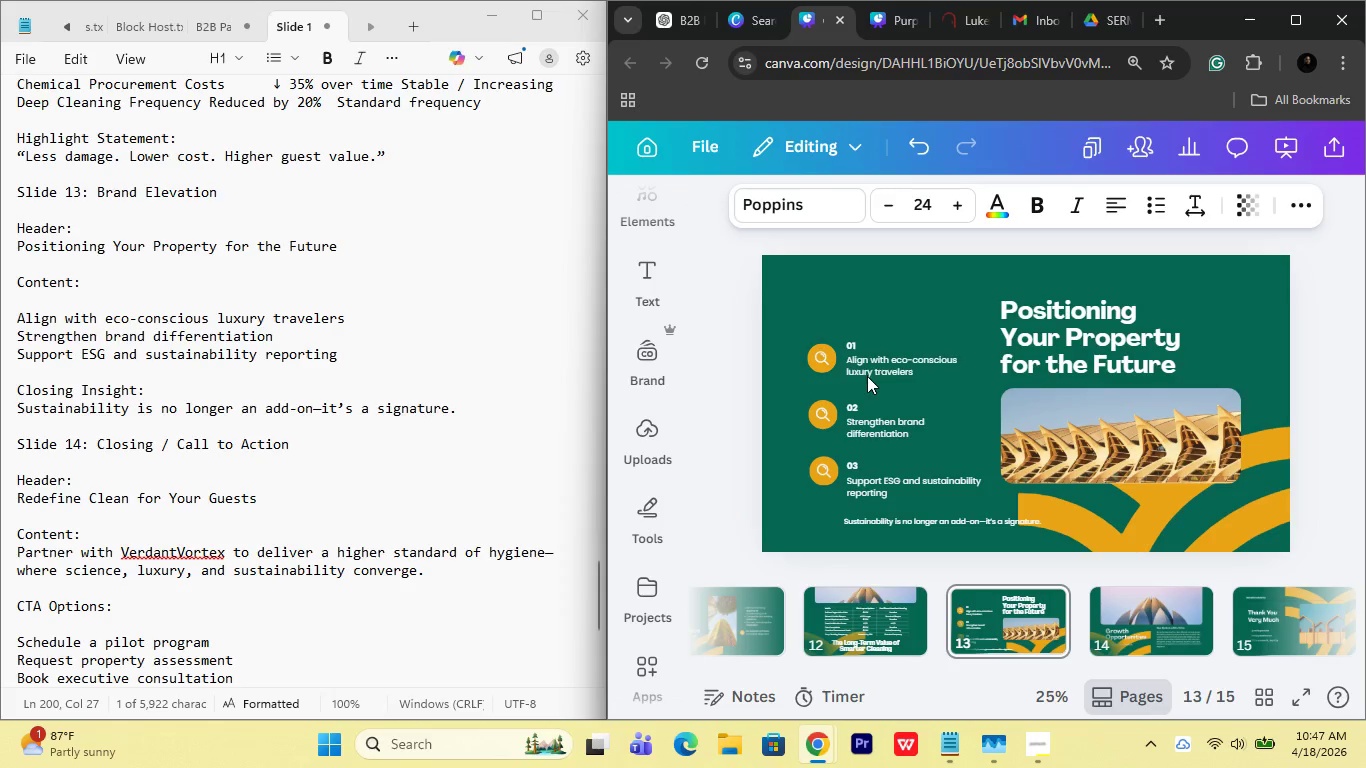 
key(ArrowUp)
 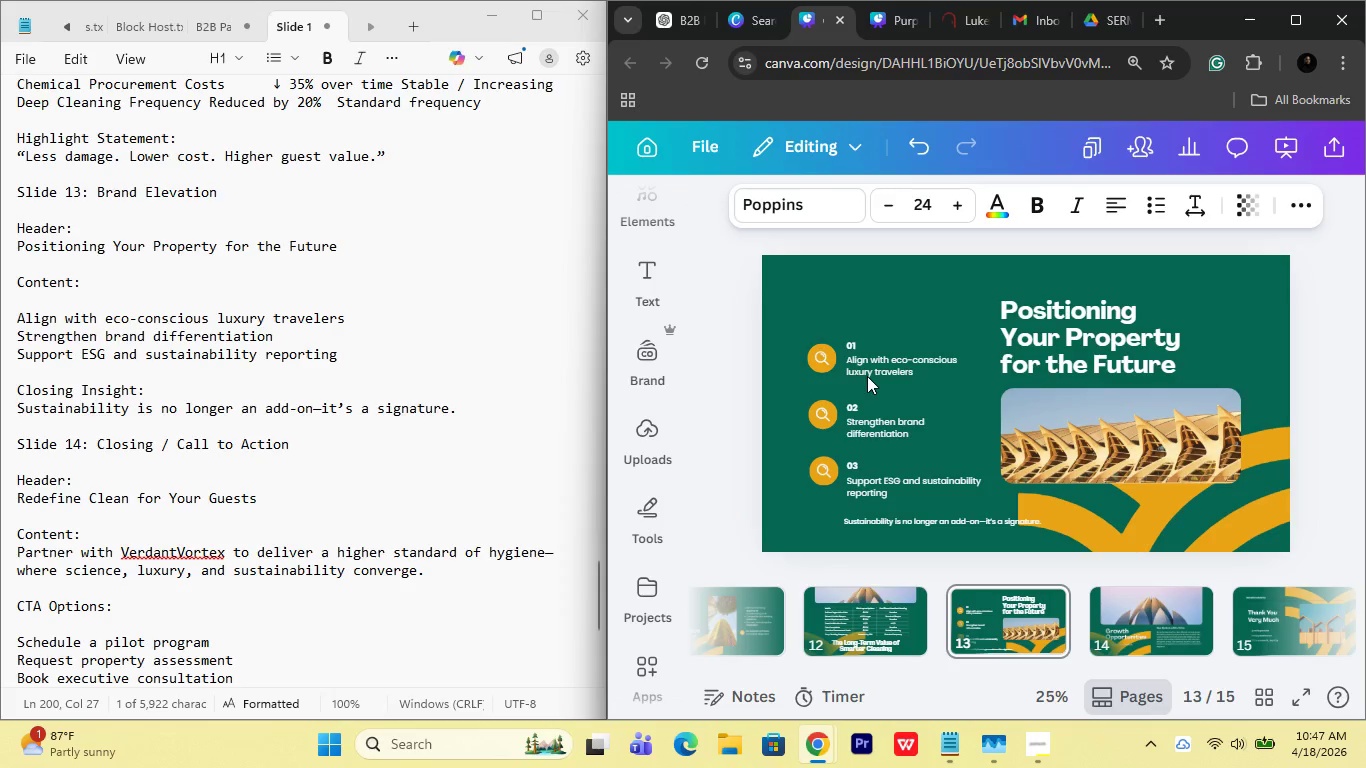 
key(ArrowUp)
 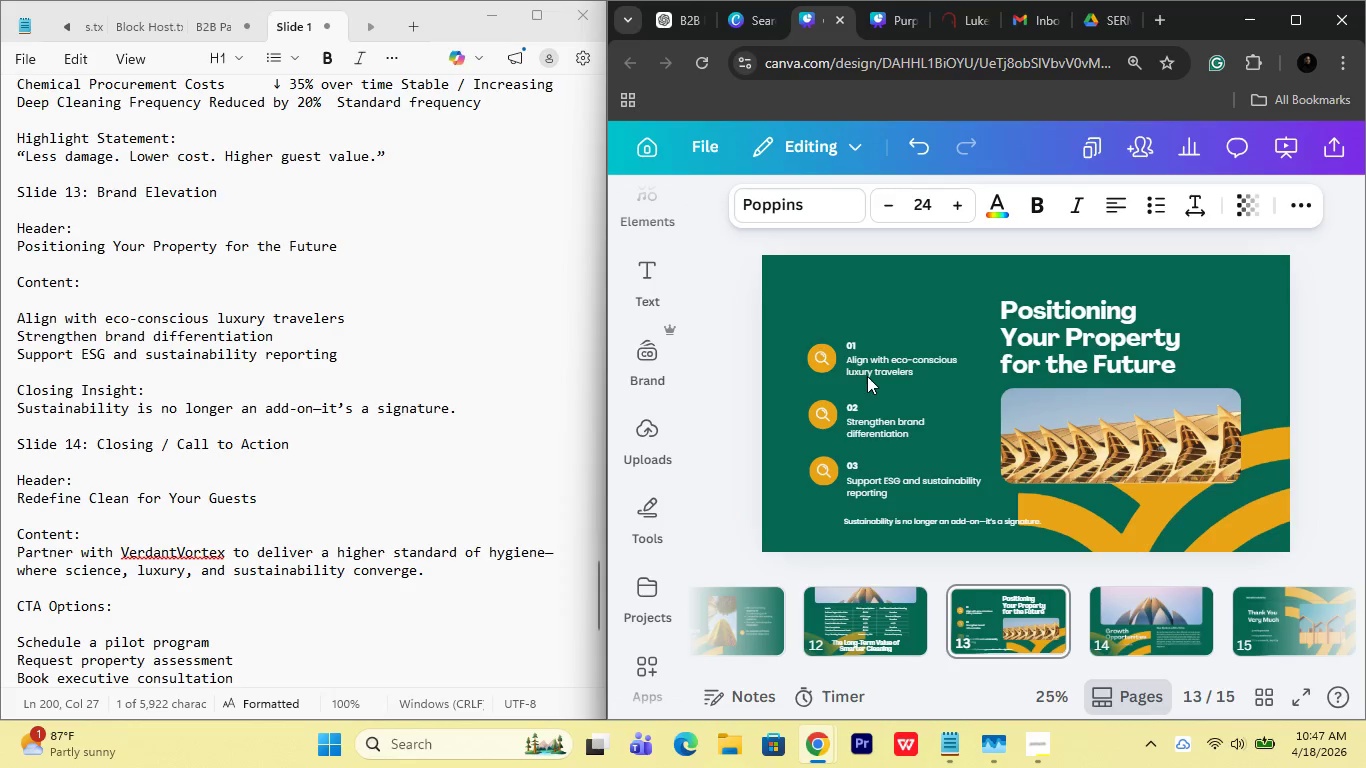 
key(ArrowUp)
 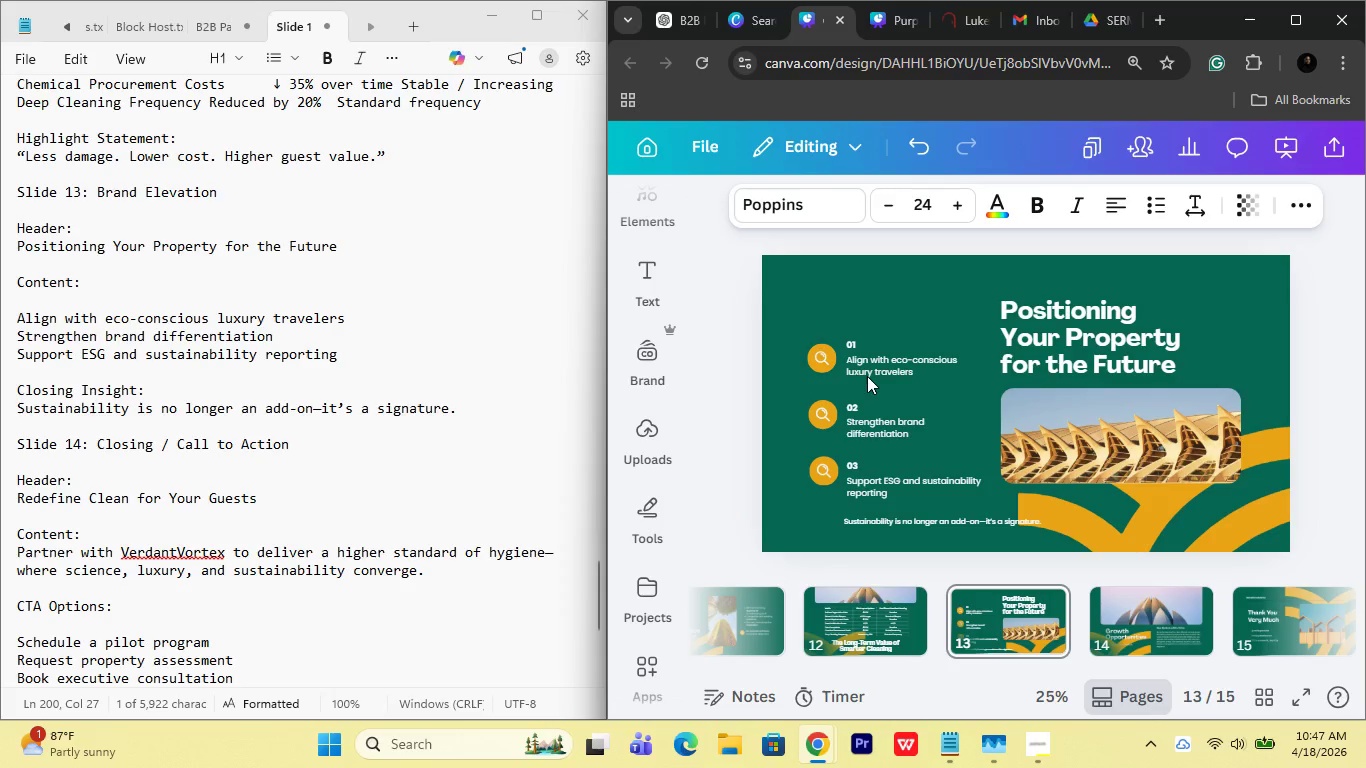 
key(ArrowUp)
 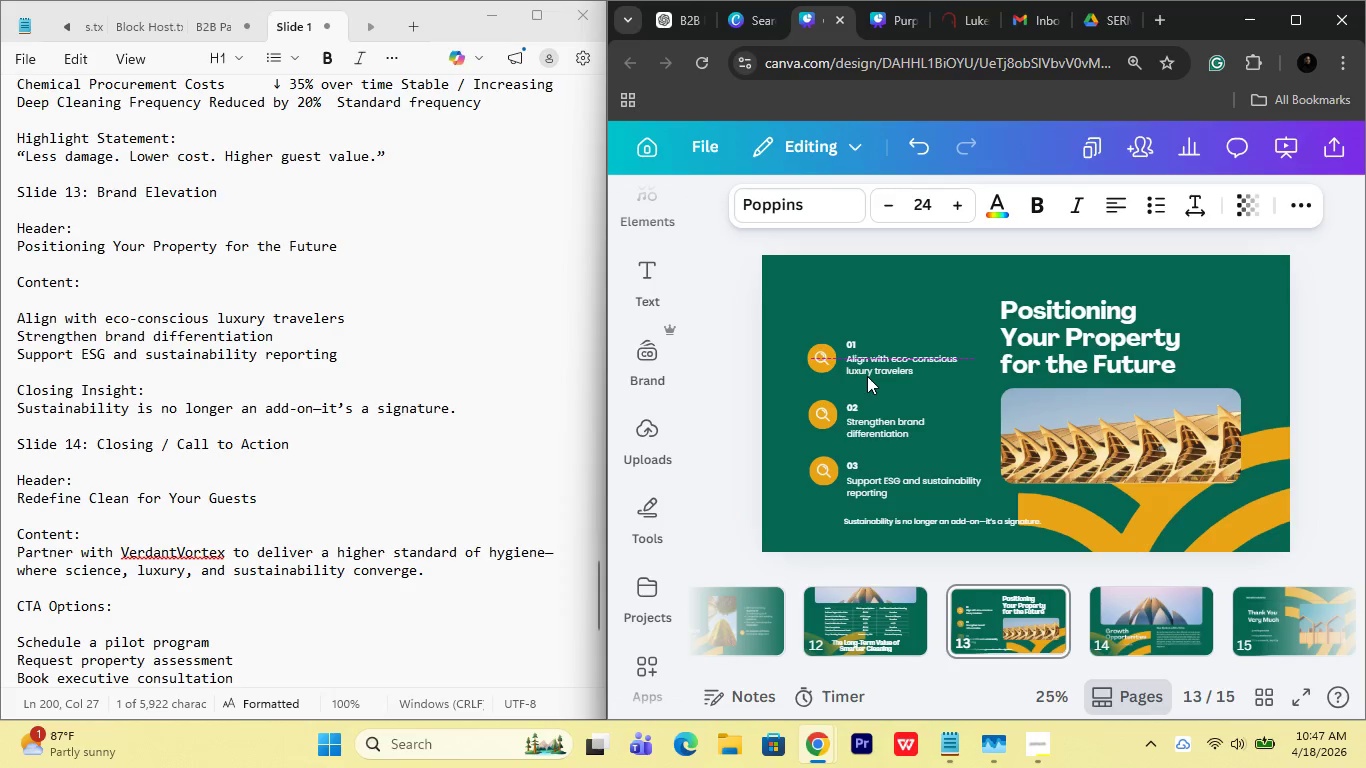 
key(ArrowUp)
 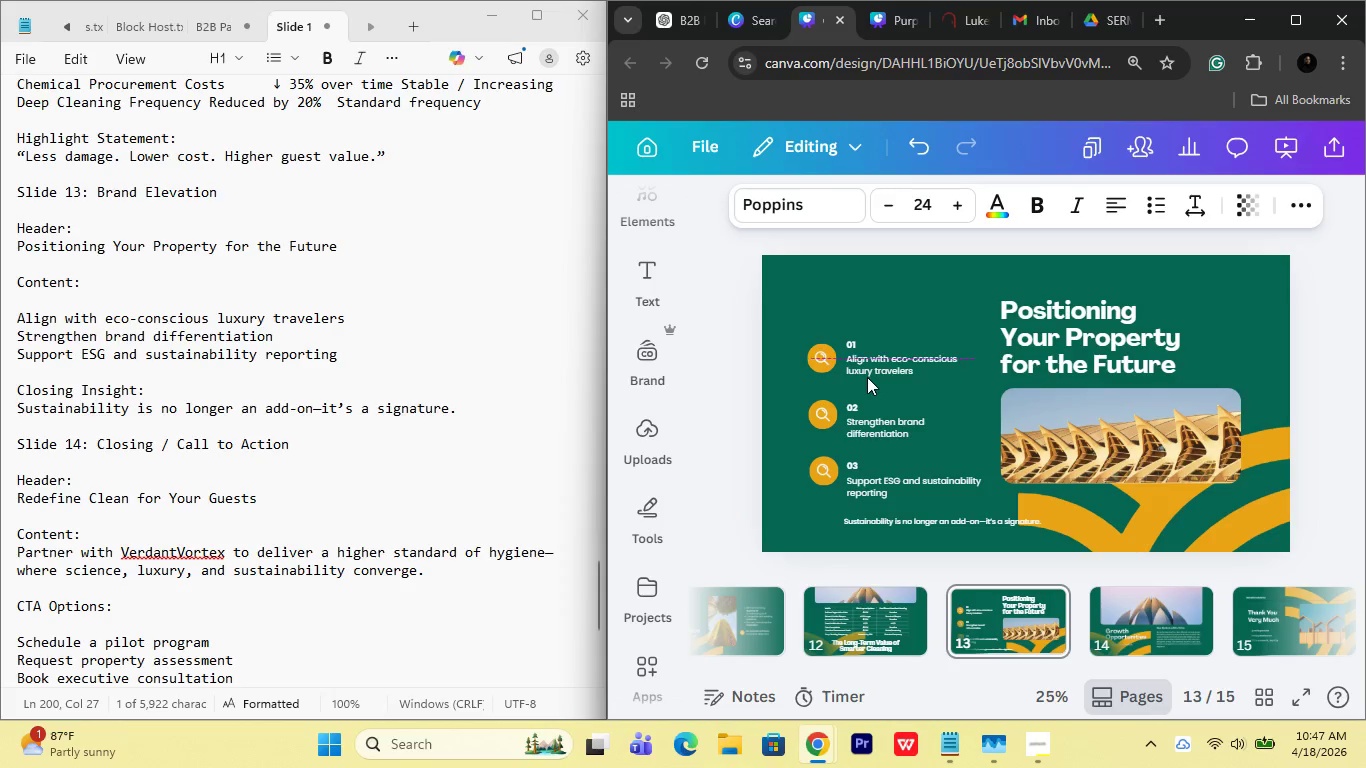 
key(ArrowDown)
 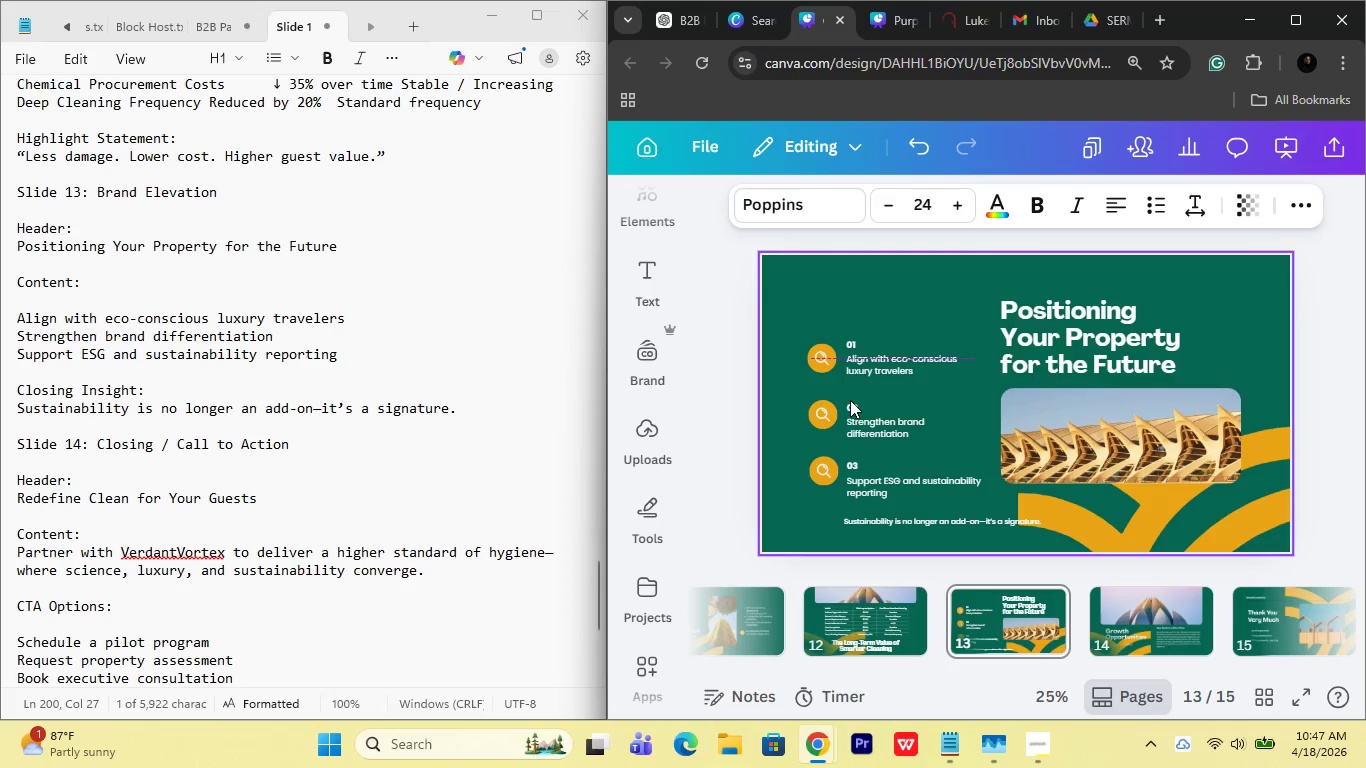 
left_click_drag(start_coordinate=[850, 400], to_coordinate=[854, 432])
 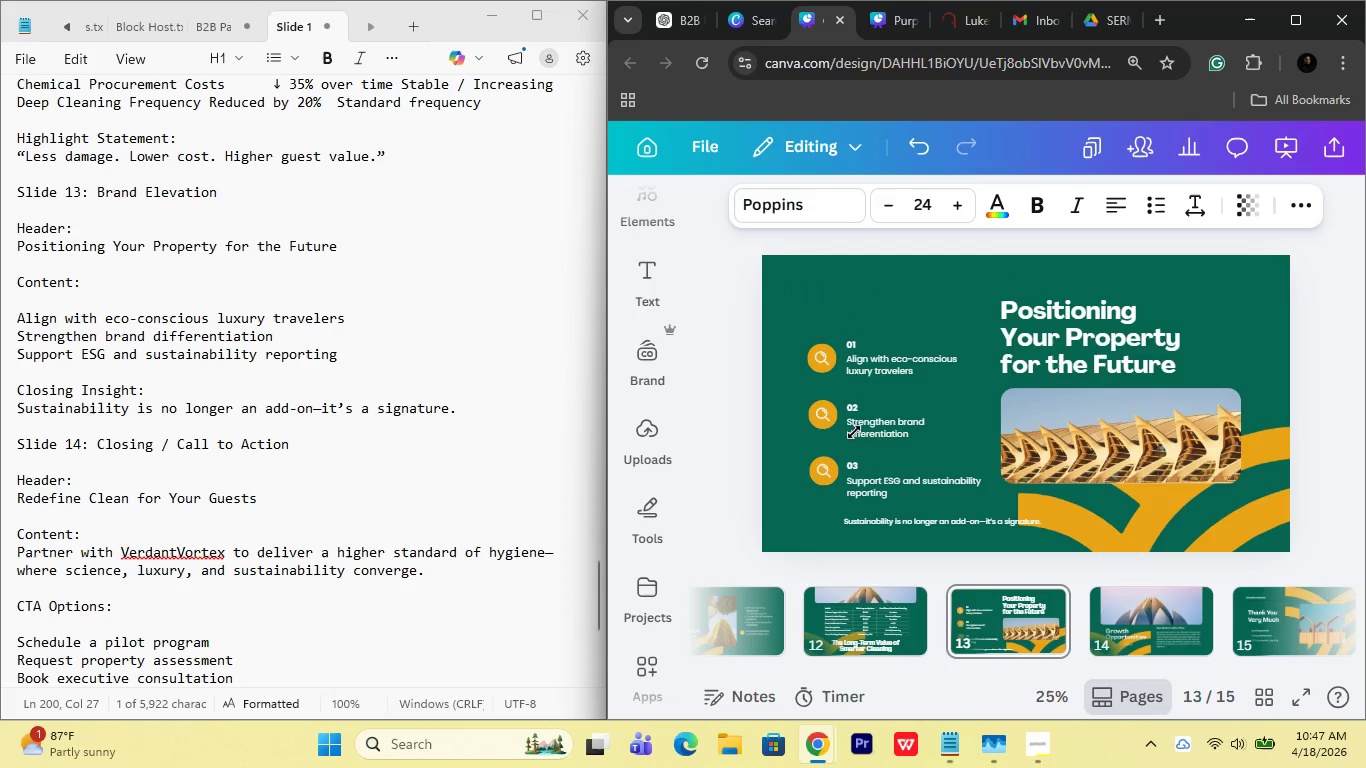 
hold_key(key=ArrowUp, duration=0.78)
 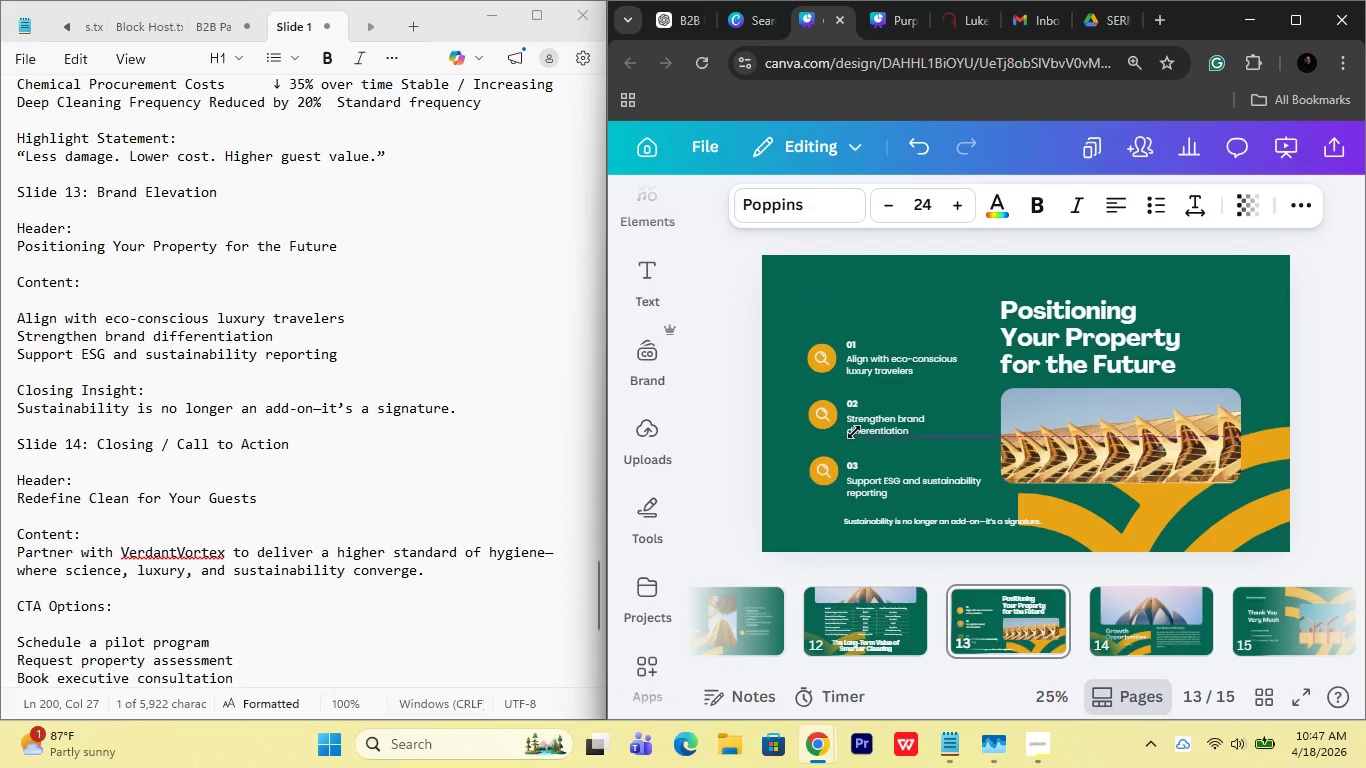 
key(ArrowUp)
 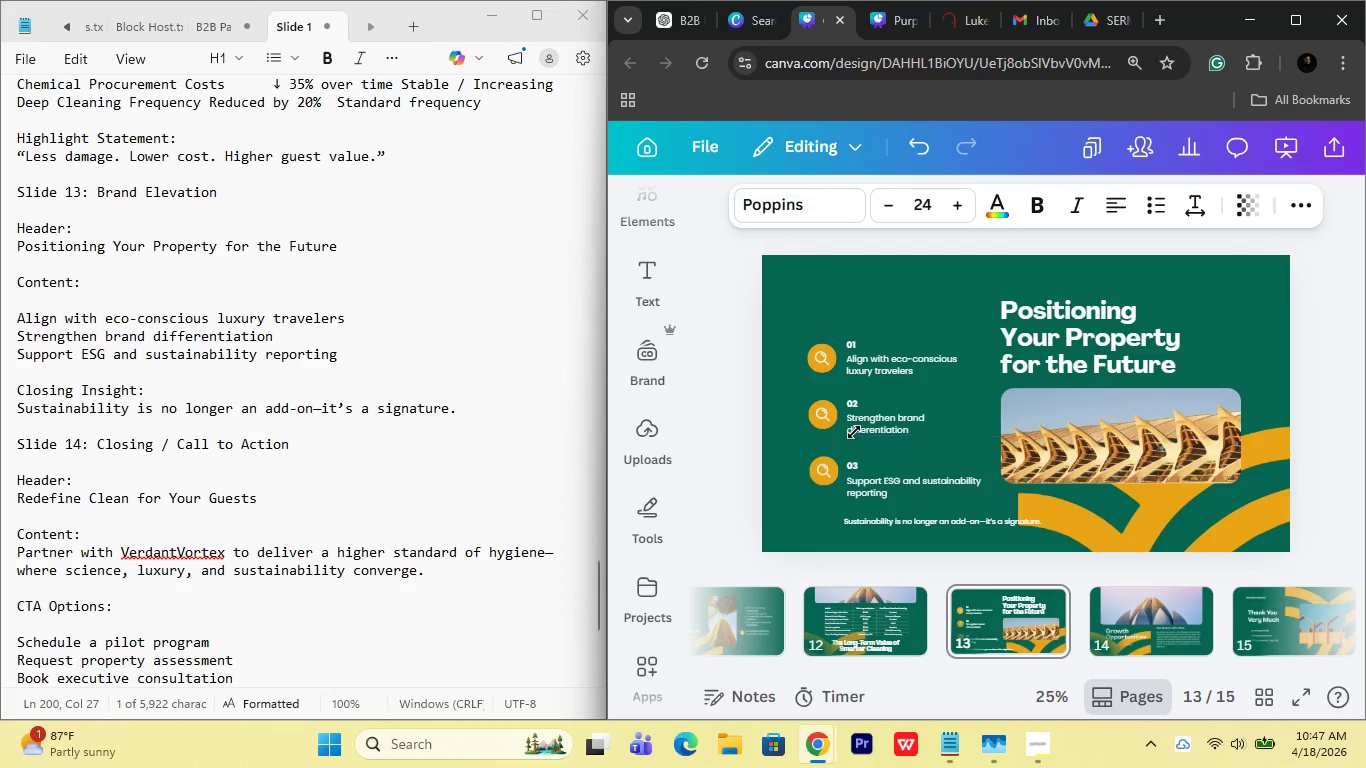 
key(ArrowUp)
 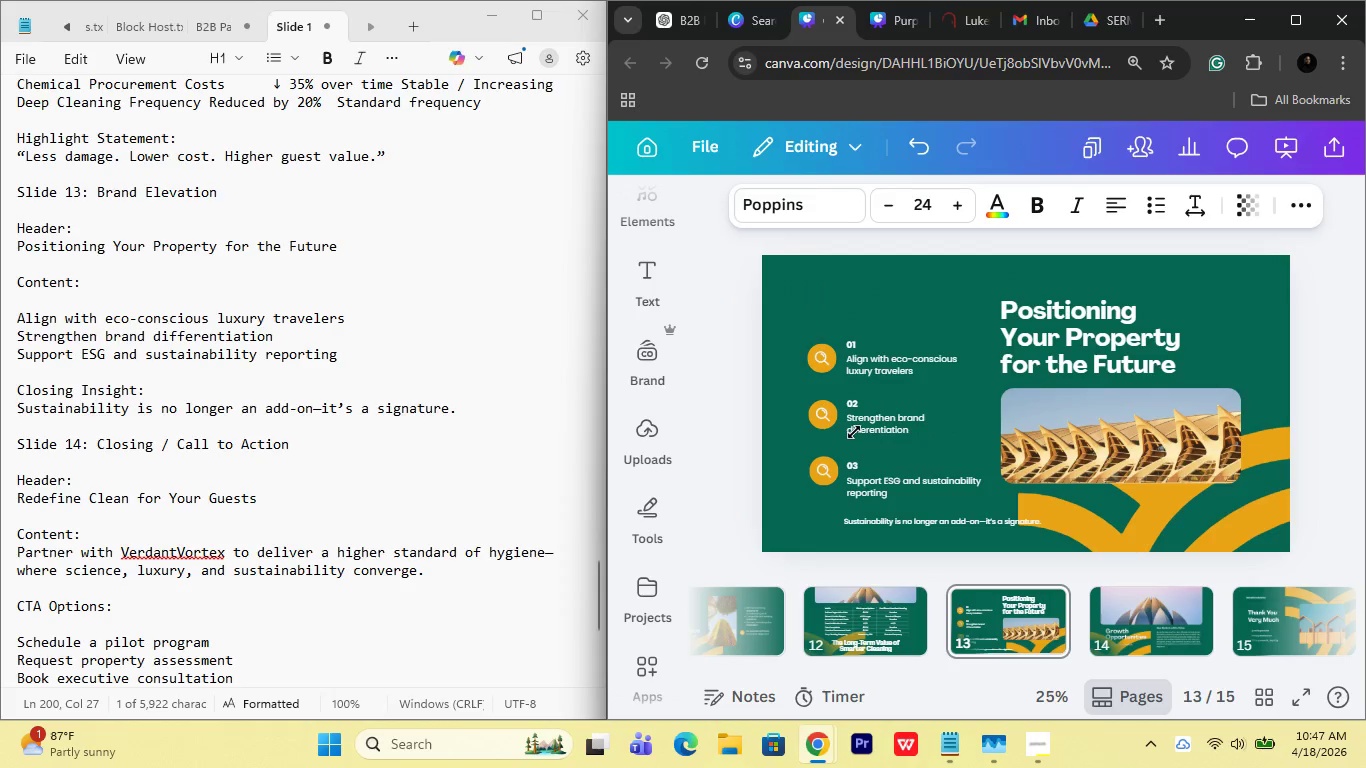 
key(ArrowUp)
 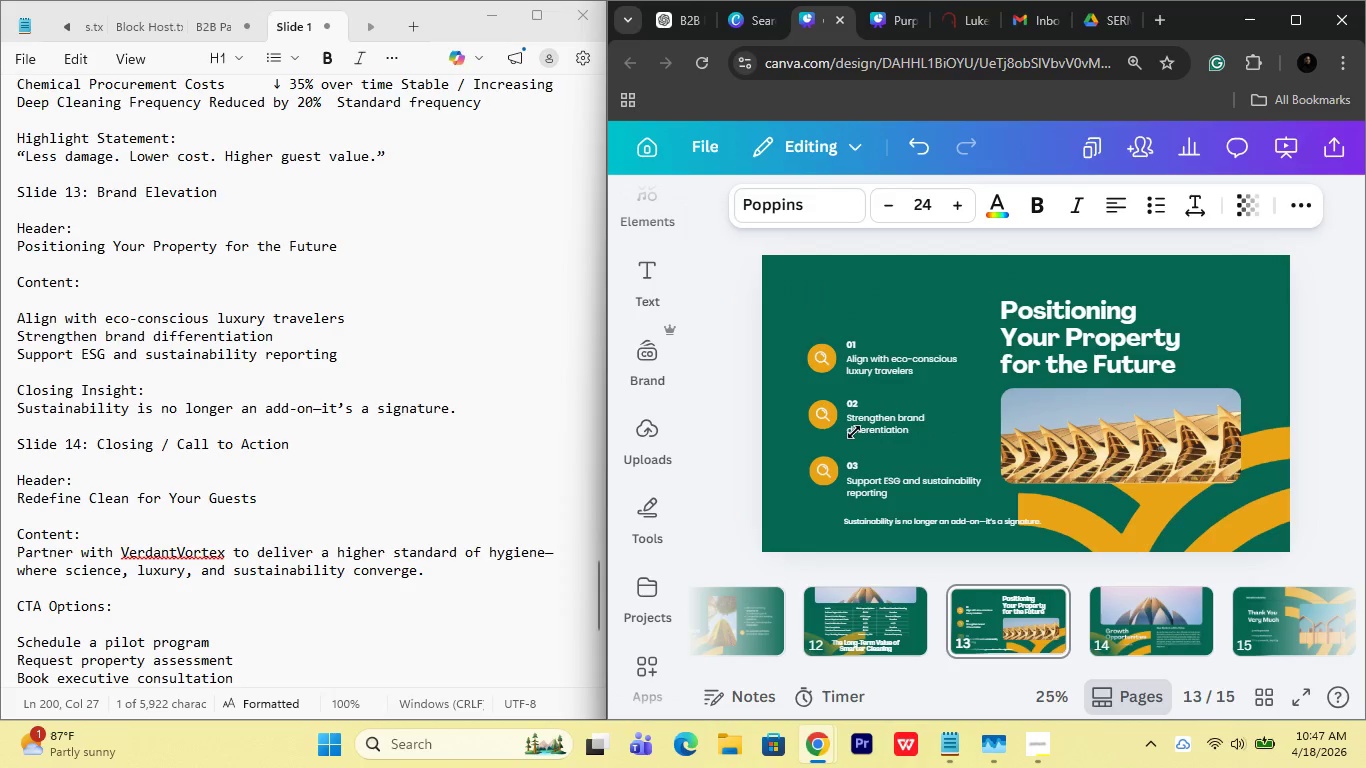 
key(ArrowUp)
 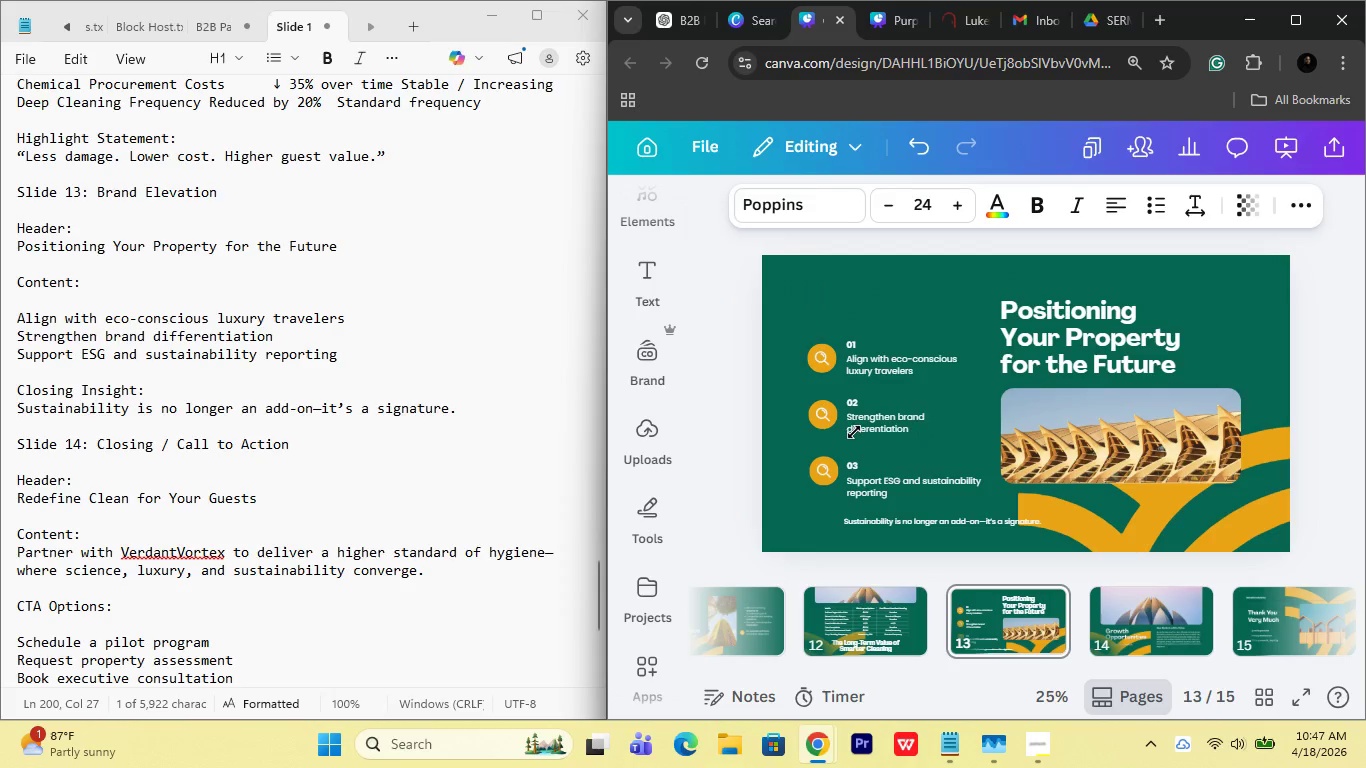 
key(ArrowUp)
 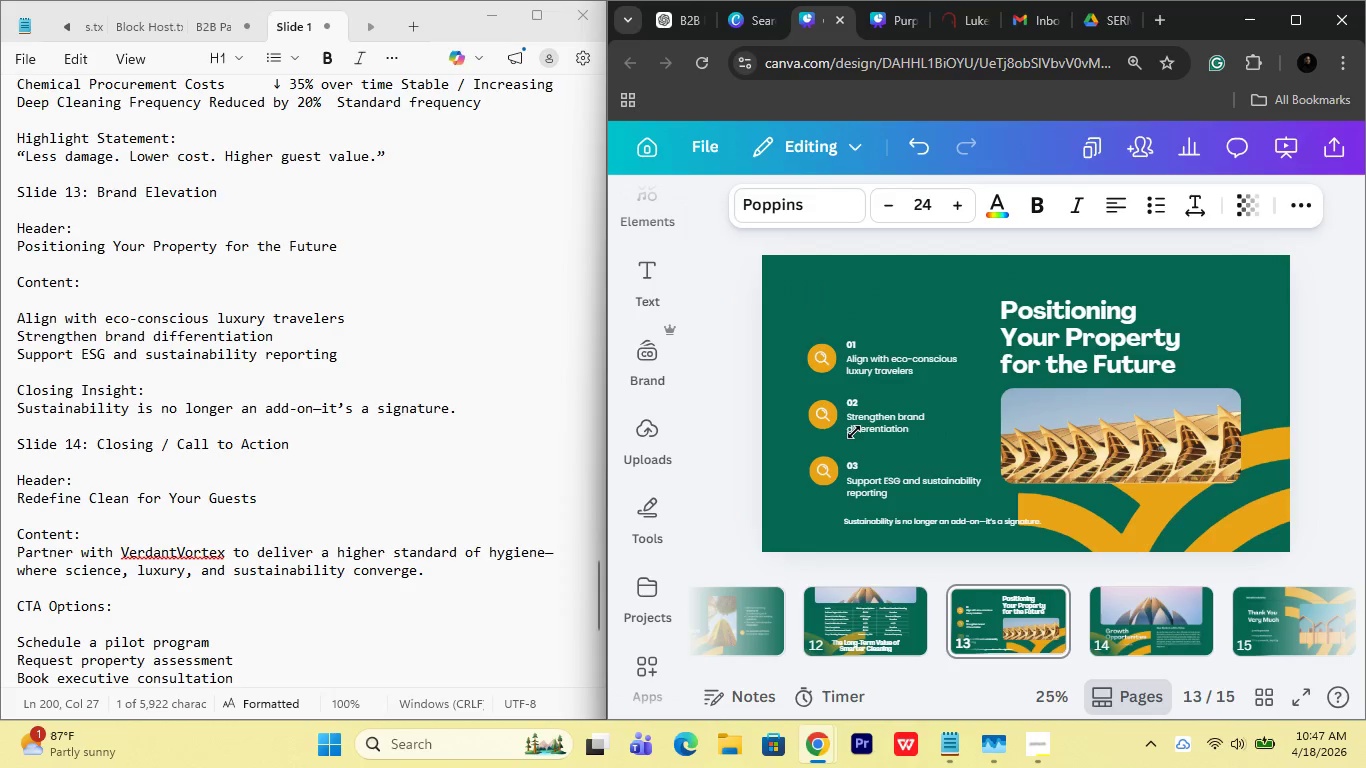 
key(ArrowUp)
 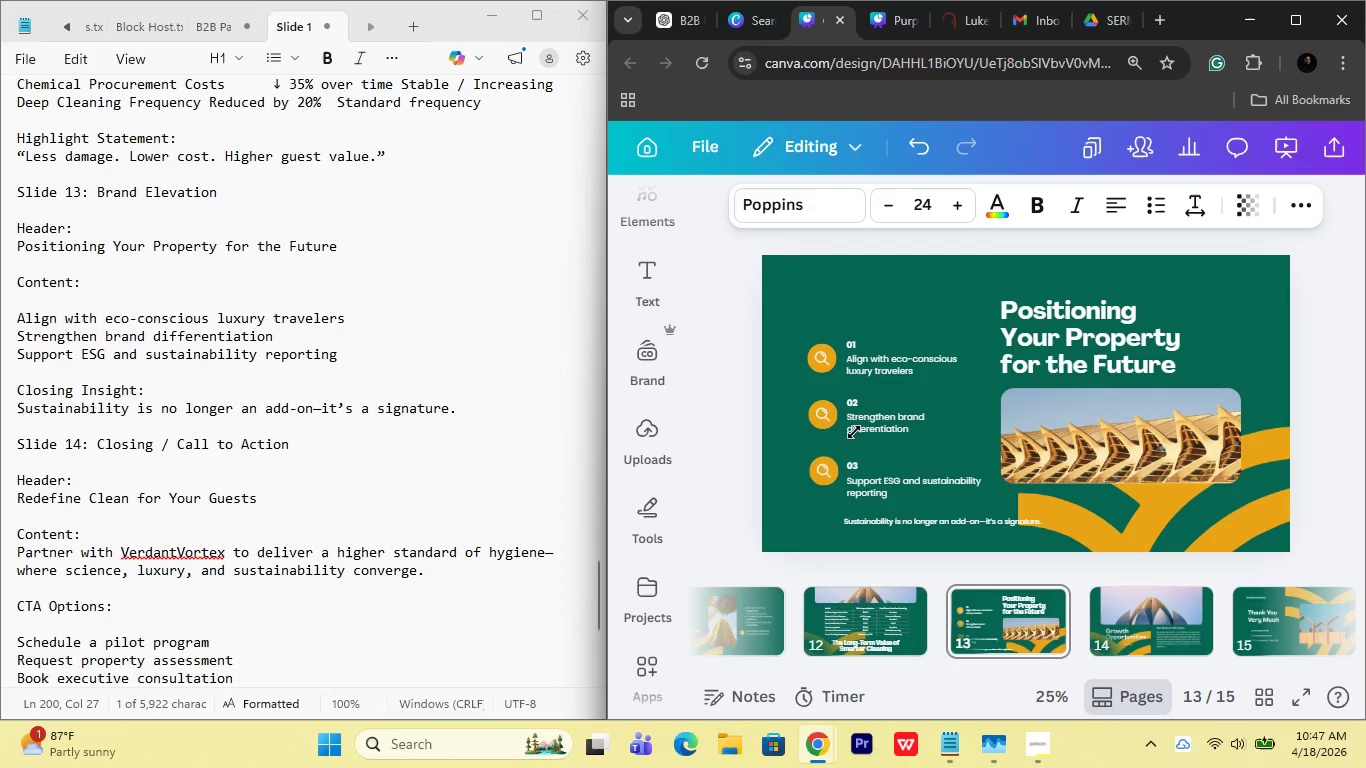 
key(ArrowUp)
 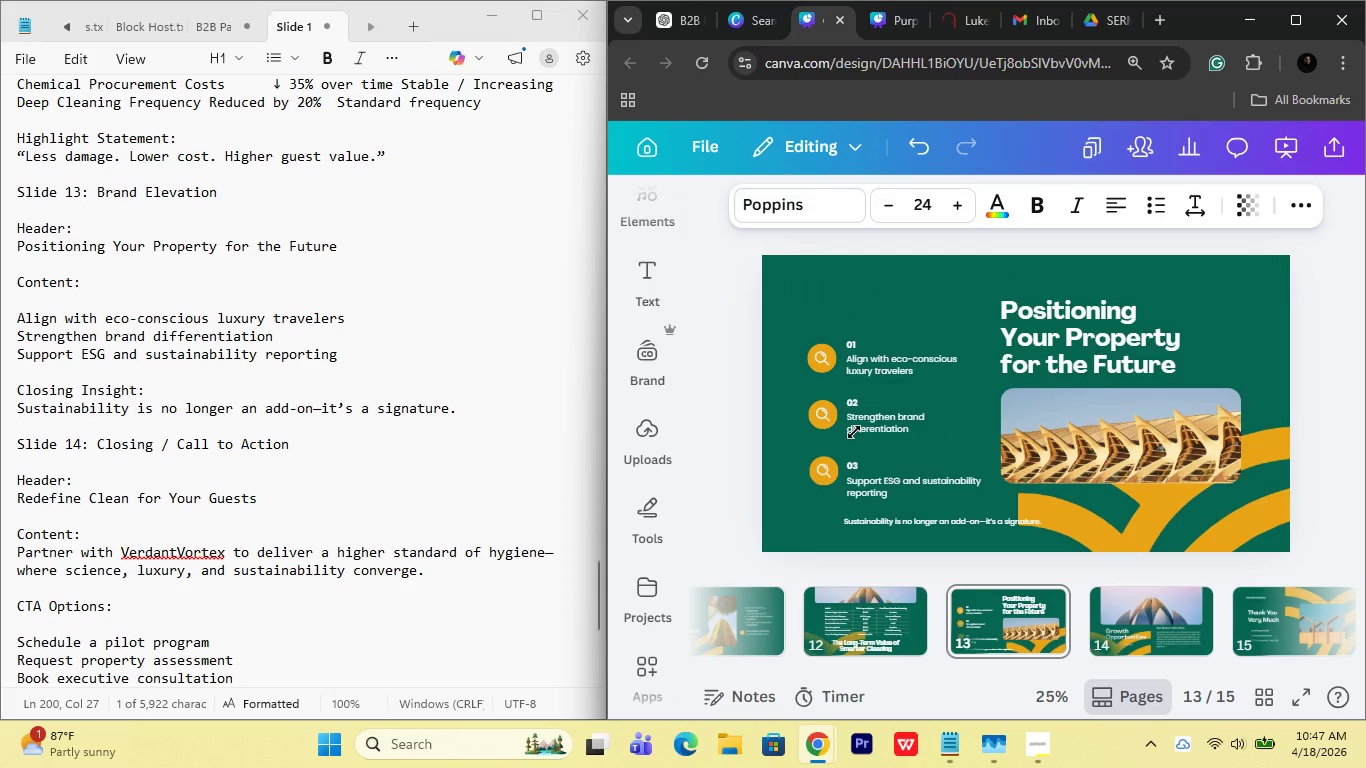 
key(ArrowUp)
 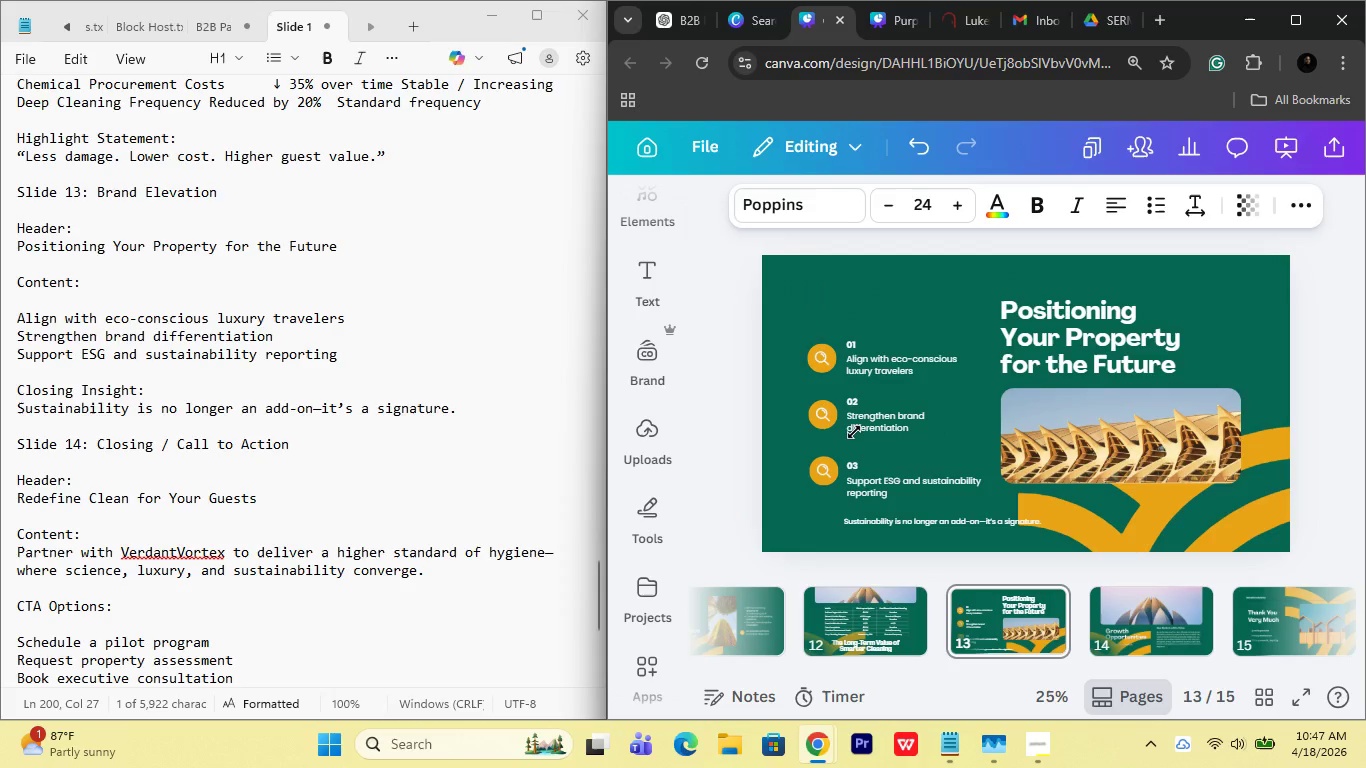 
key(ArrowUp)
 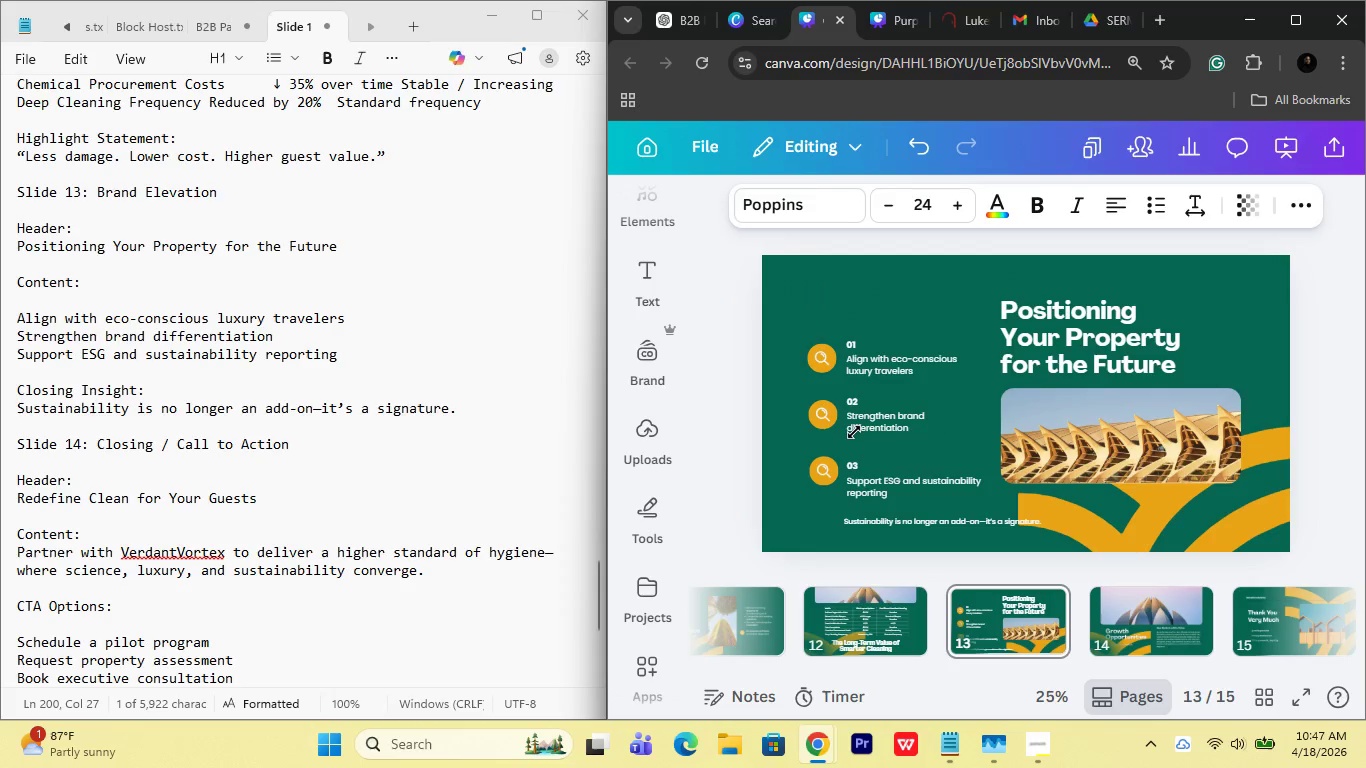 
key(ArrowUp)
 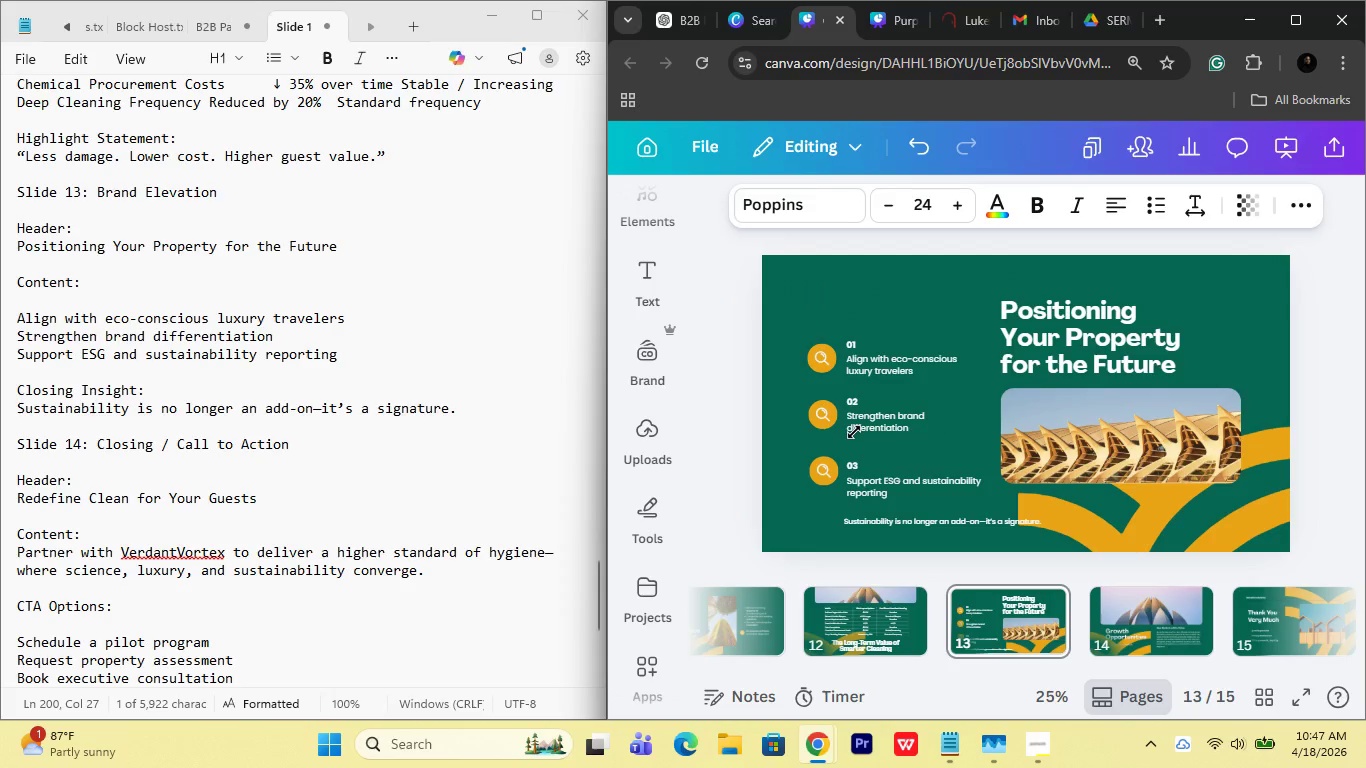 
key(ArrowUp)
 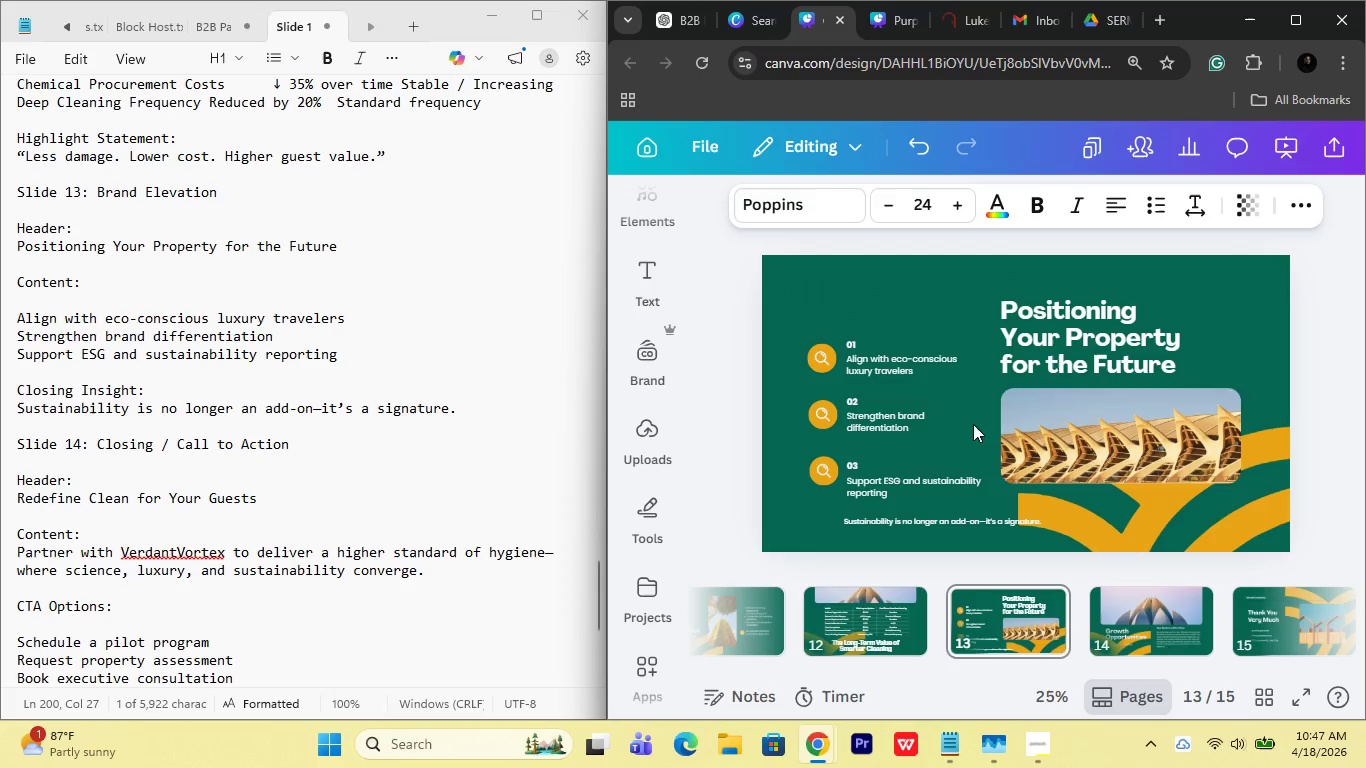 
key(ArrowUp)
 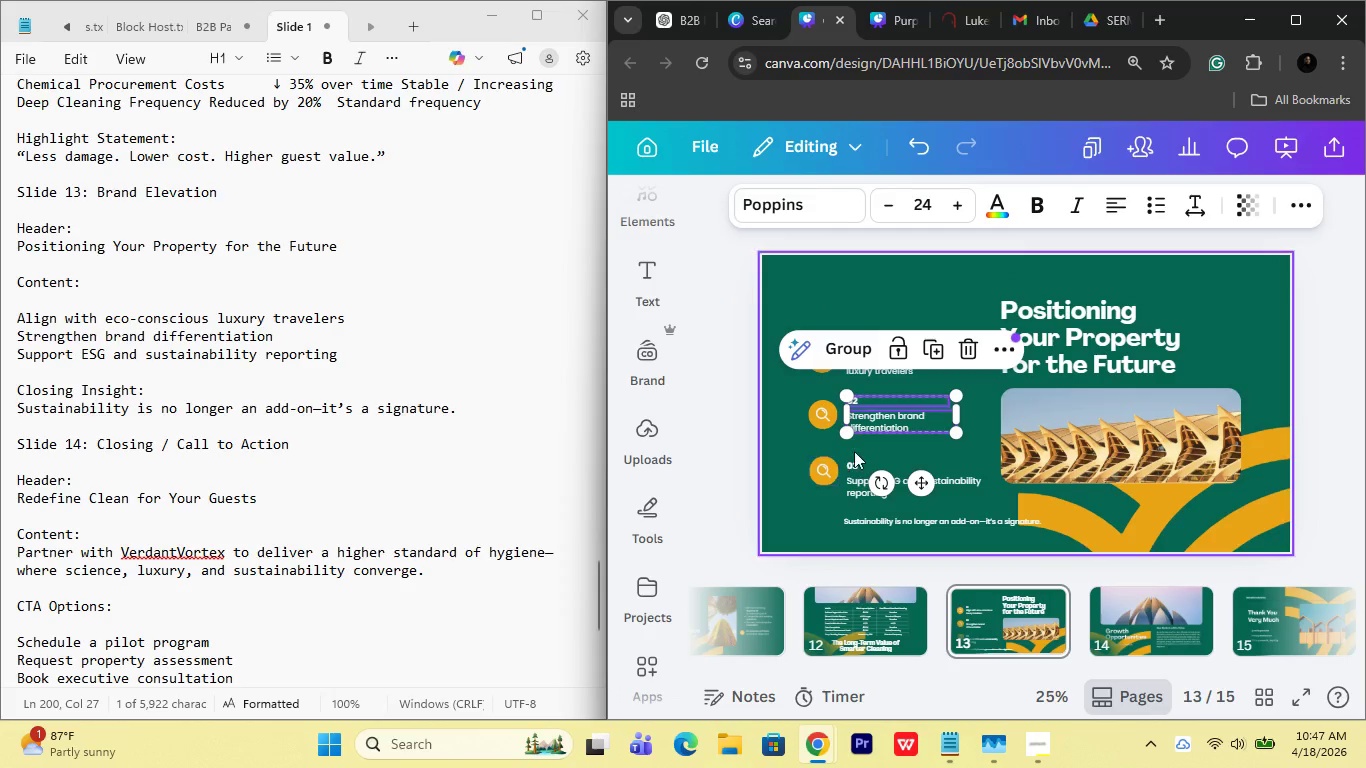 
left_click_drag(start_coordinate=[856, 450], to_coordinate=[860, 494])
 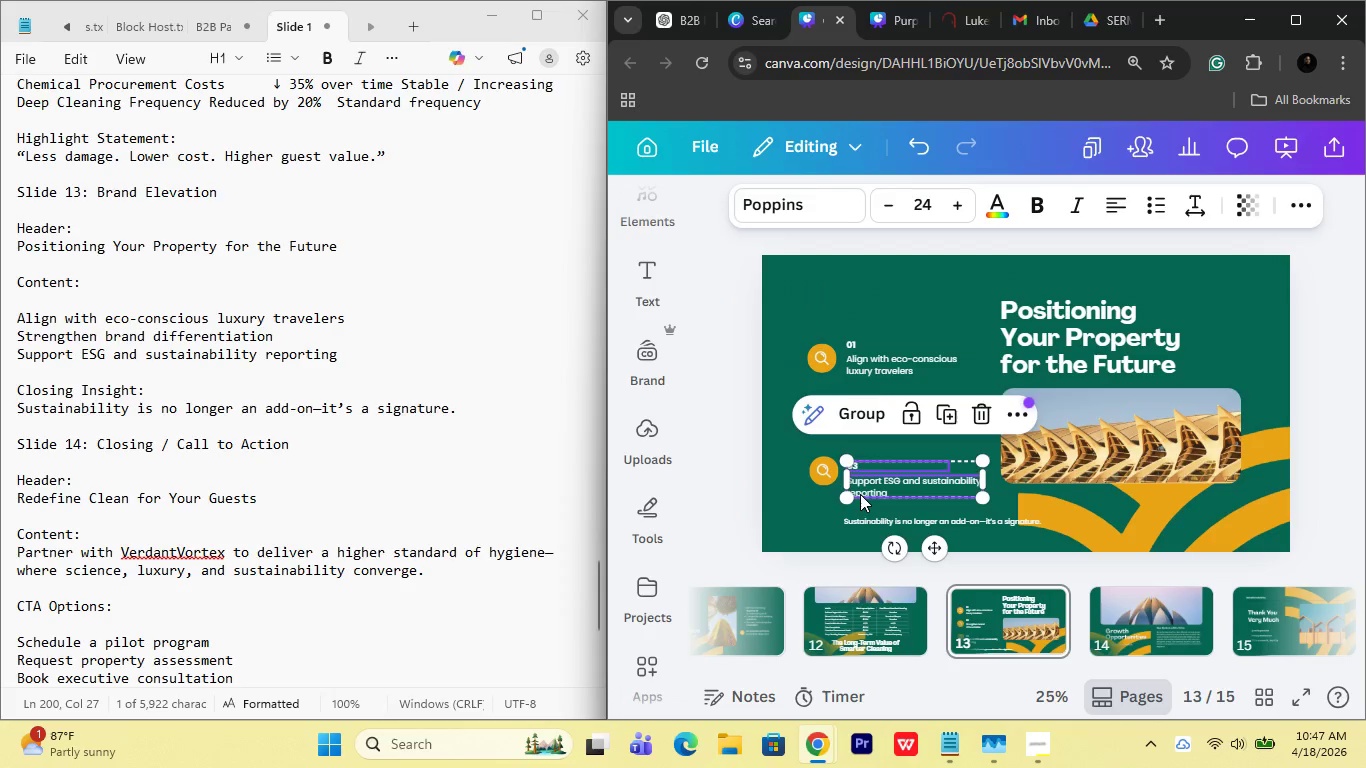 
hold_key(key=ArrowUp, duration=1.17)
 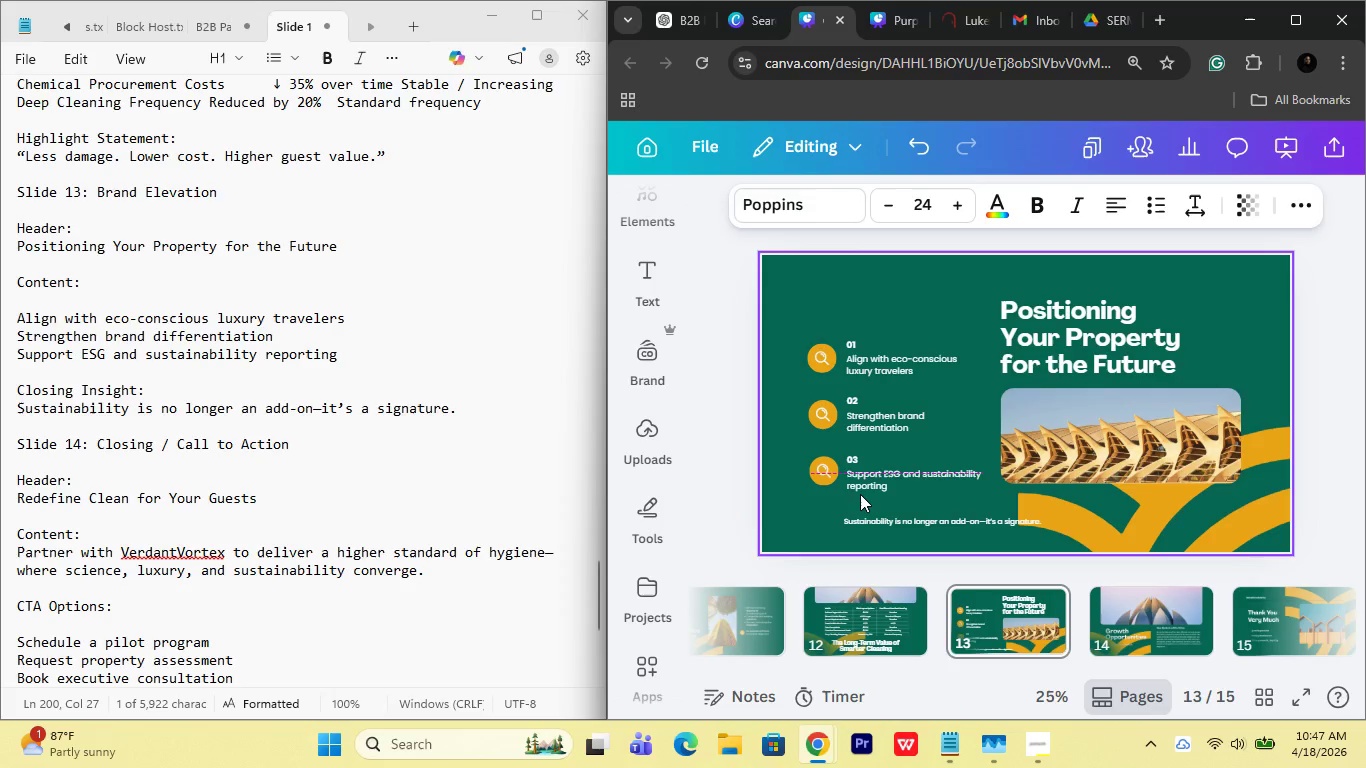 
key(ArrowUp)
 